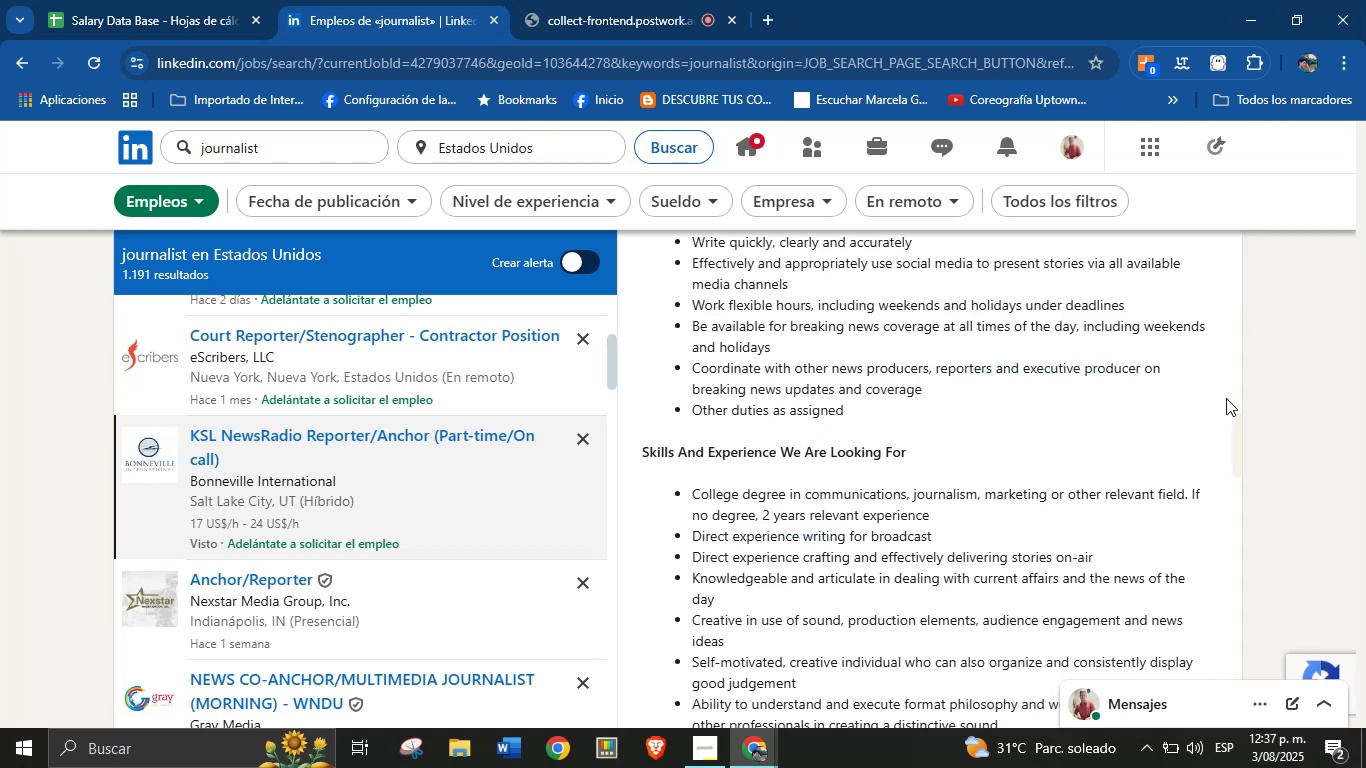 
scroll: coordinate [815, 539], scroll_direction: down, amount: 19.0
 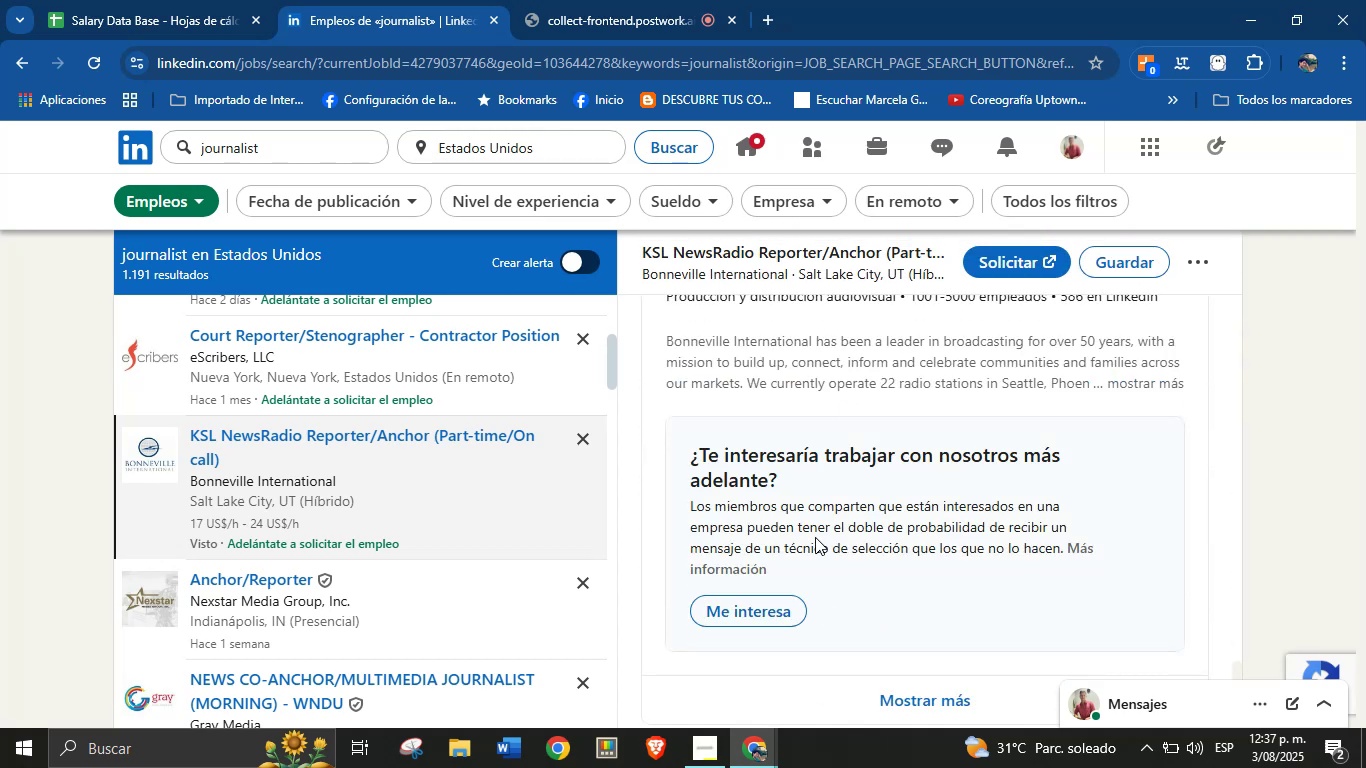 
scroll: coordinate [807, 535], scroll_direction: up, amount: 1.0
 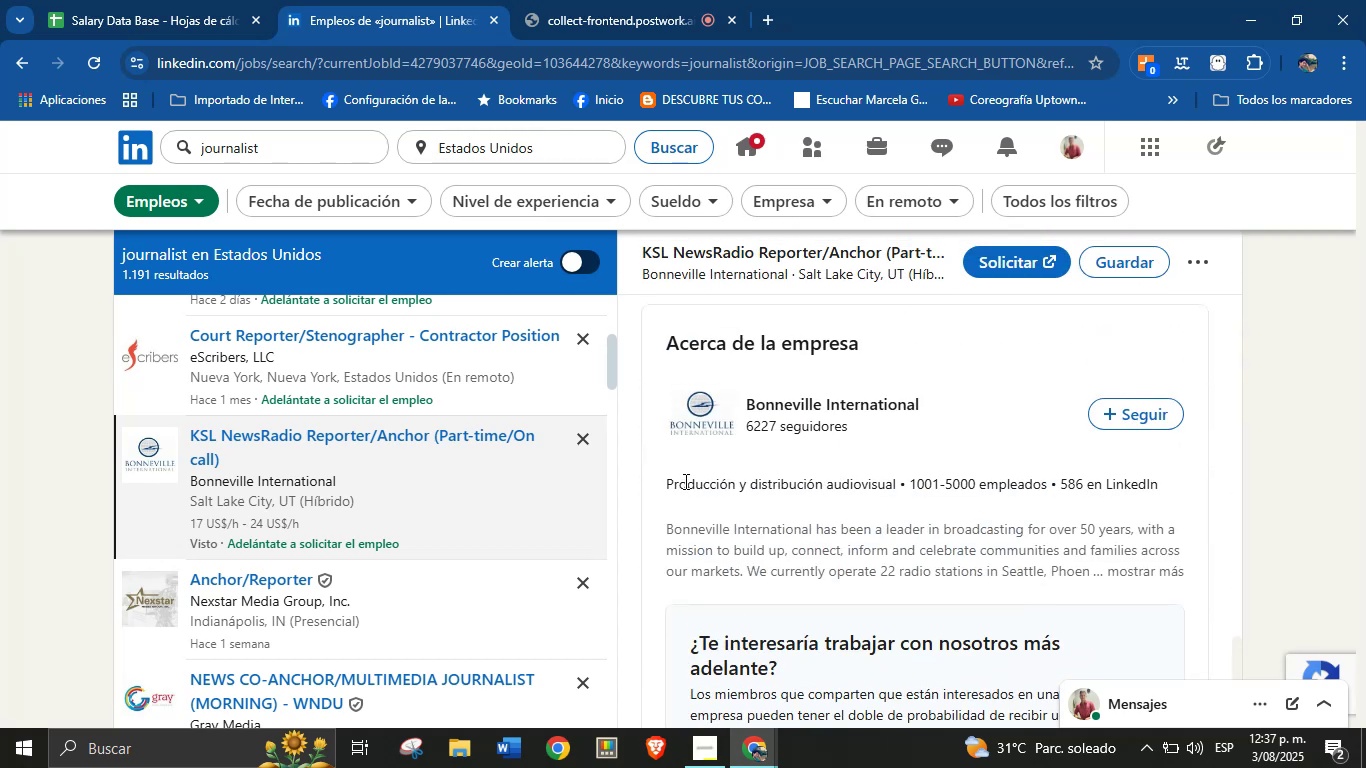 
left_click_drag(start_coordinate=[662, 483], to_coordinate=[905, 480])
 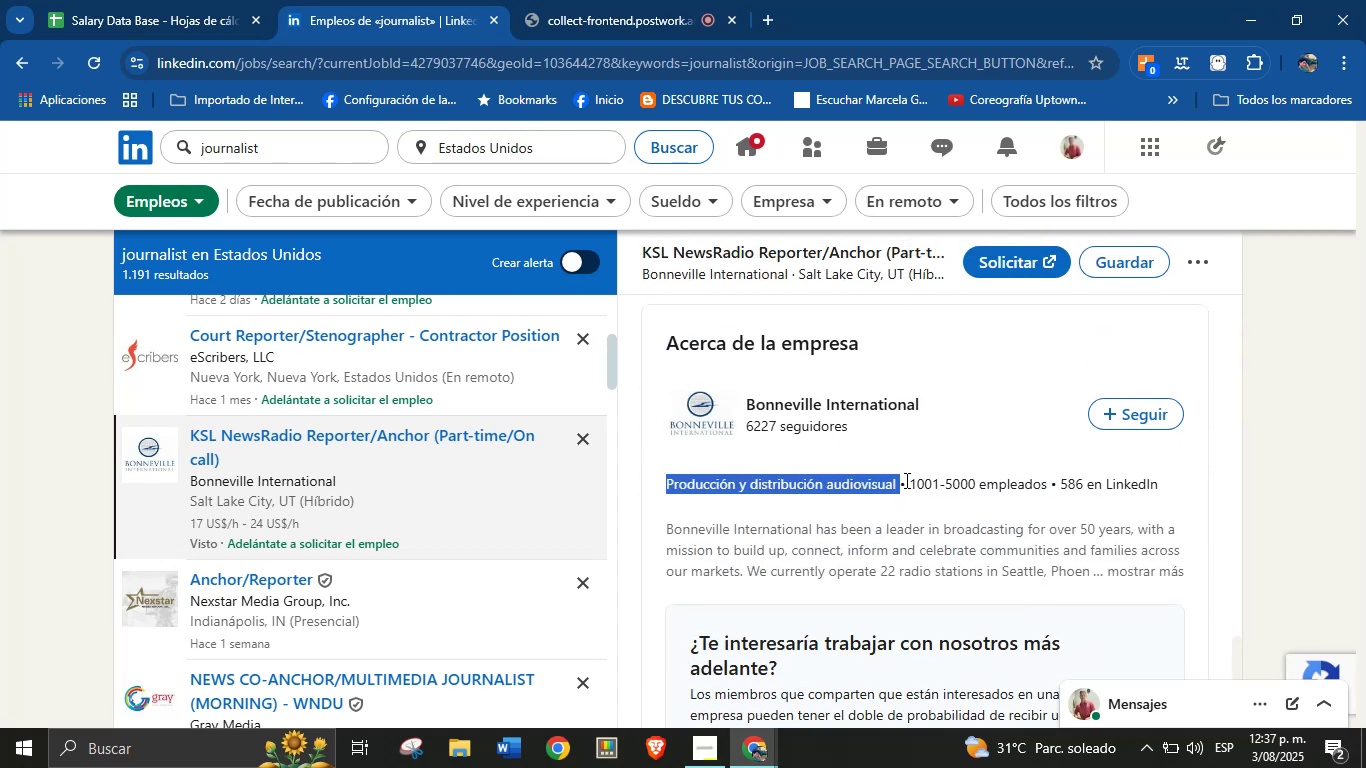 
key(Control+C)
 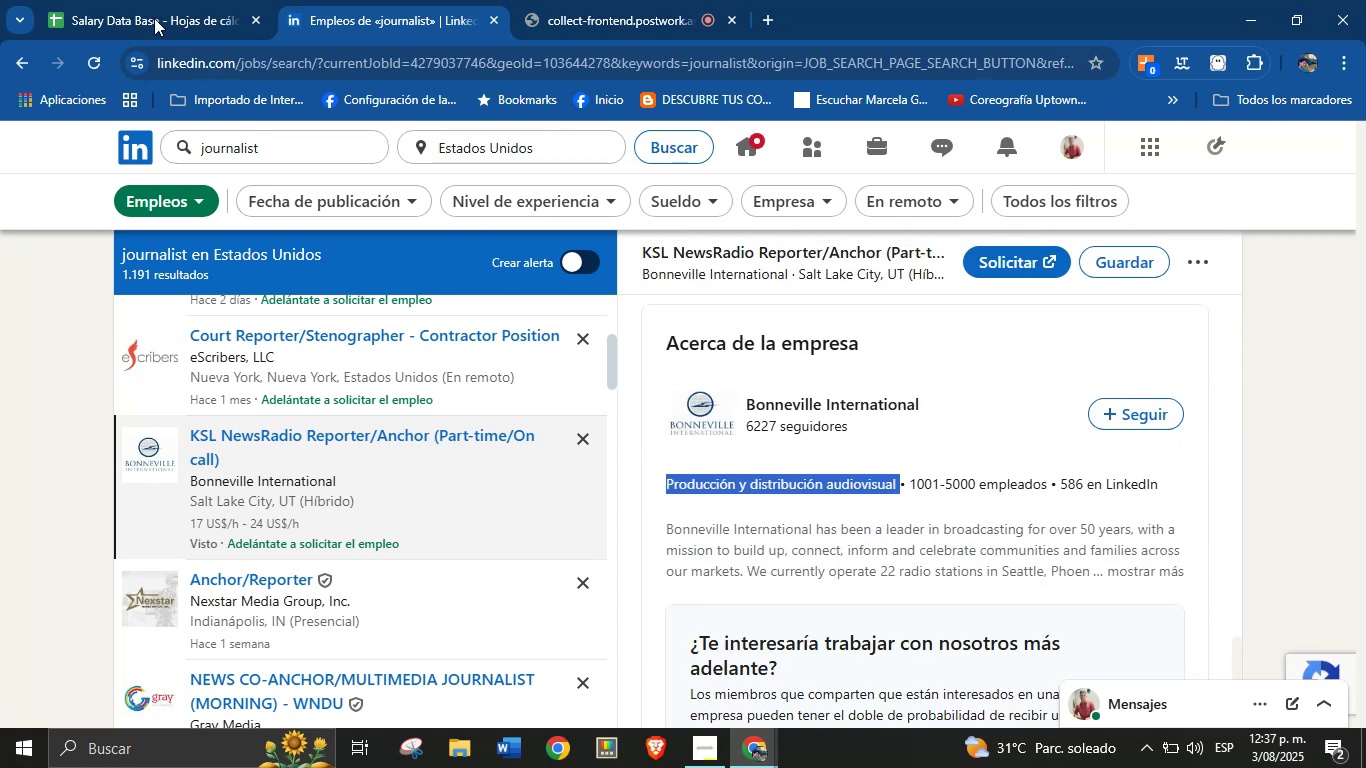 
left_click([177, 0])
 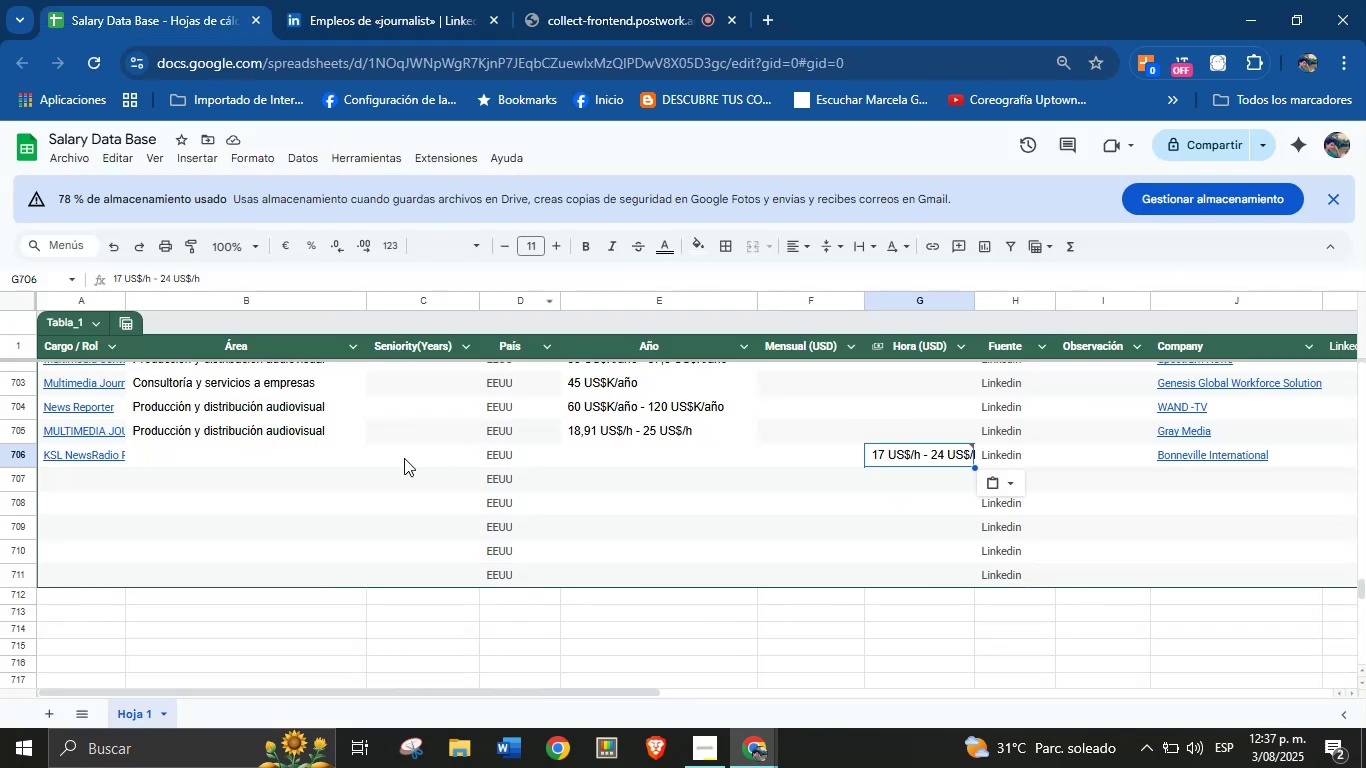 
left_click([190, 453])
 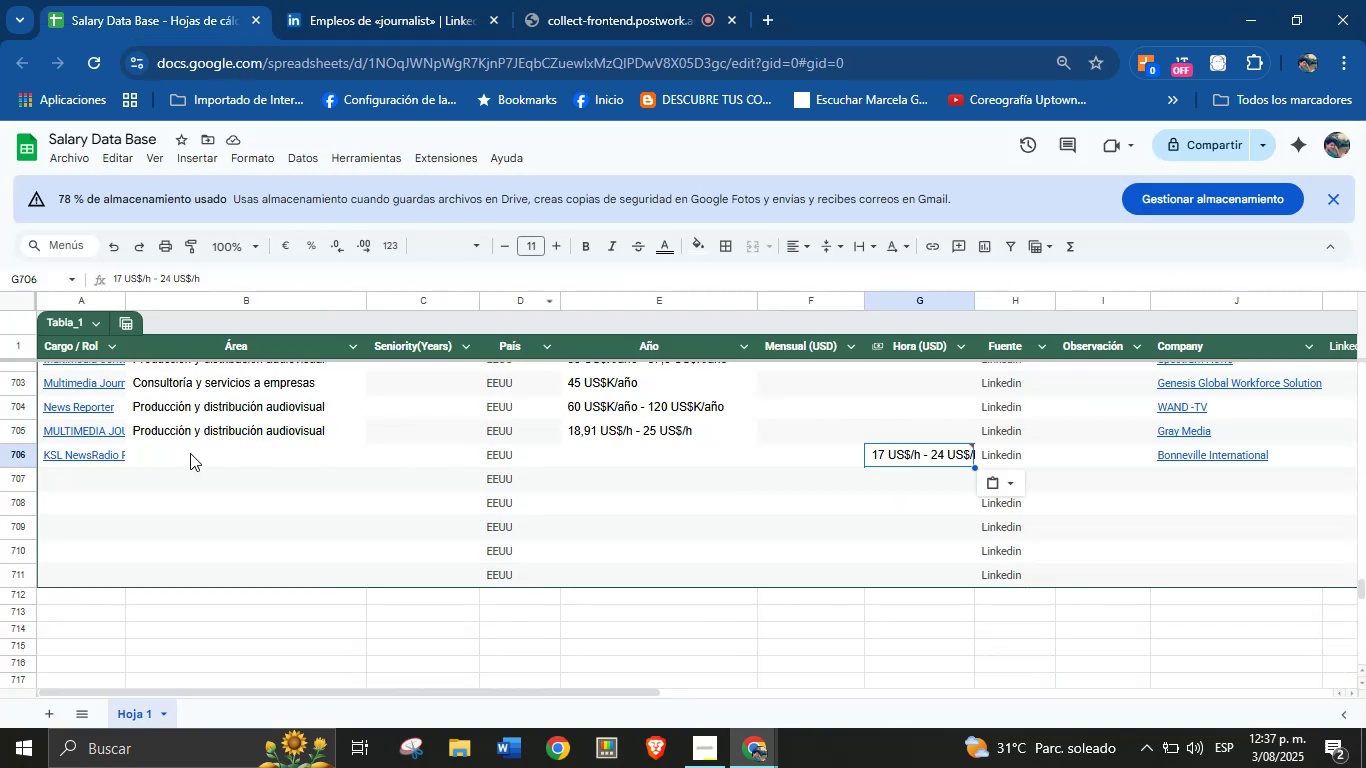 
key(Control+V)
 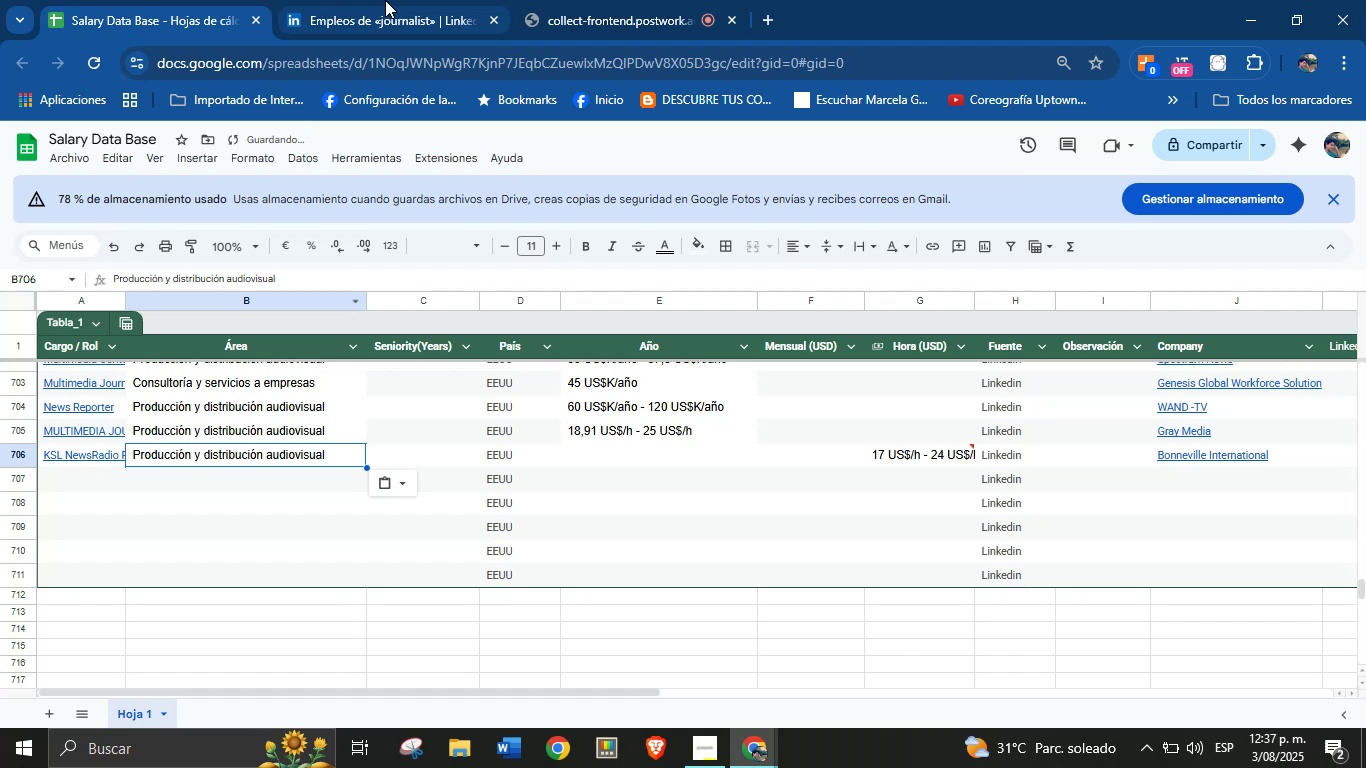 
left_click([385, 0])
 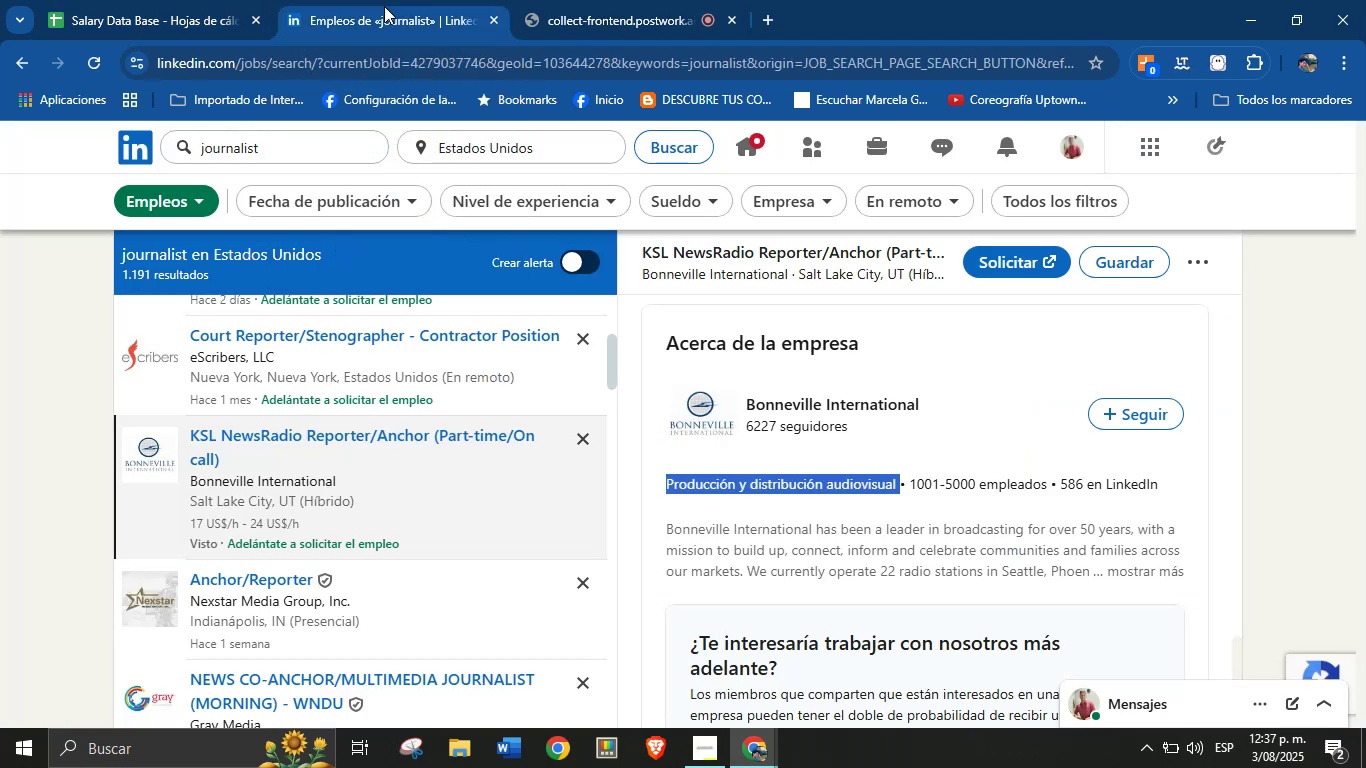 
scroll: coordinate [348, 529], scroll_direction: down, amount: 3.0
 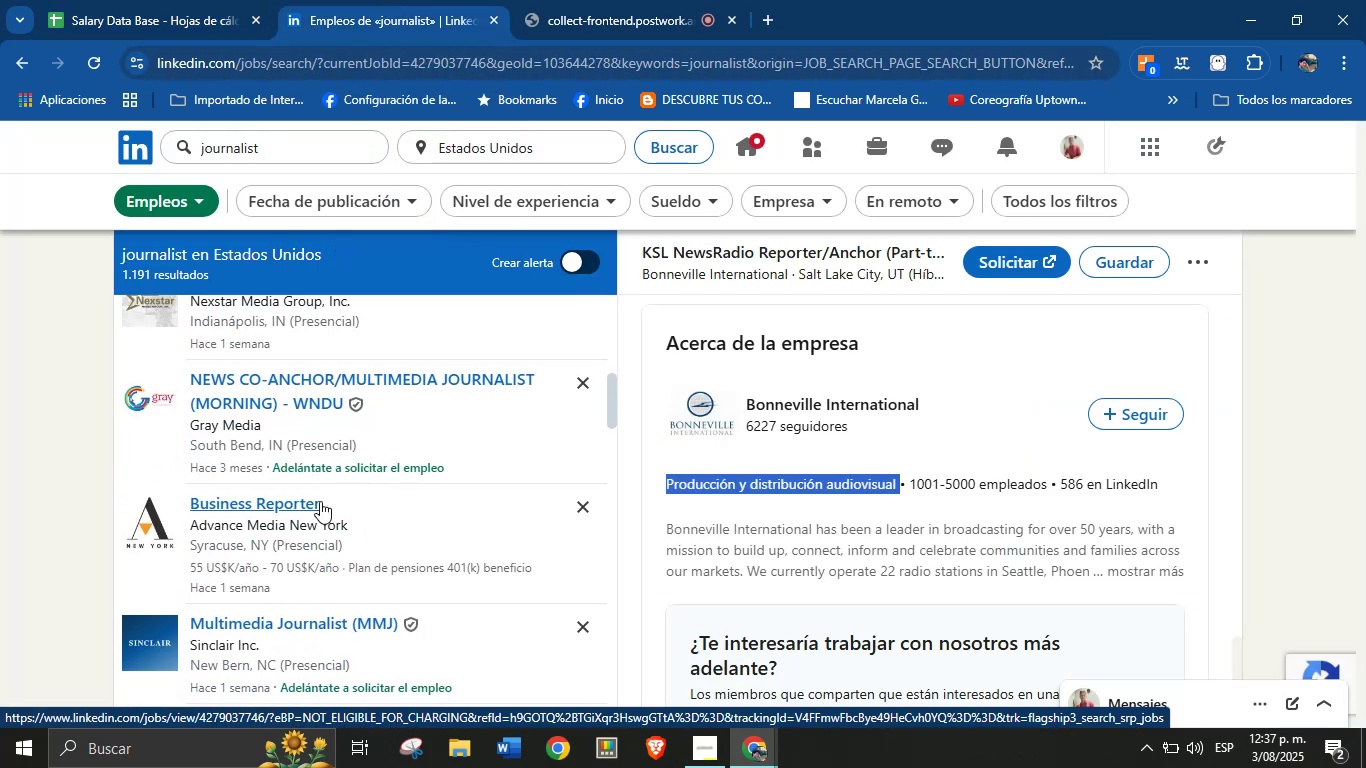 
left_click([278, 509])
 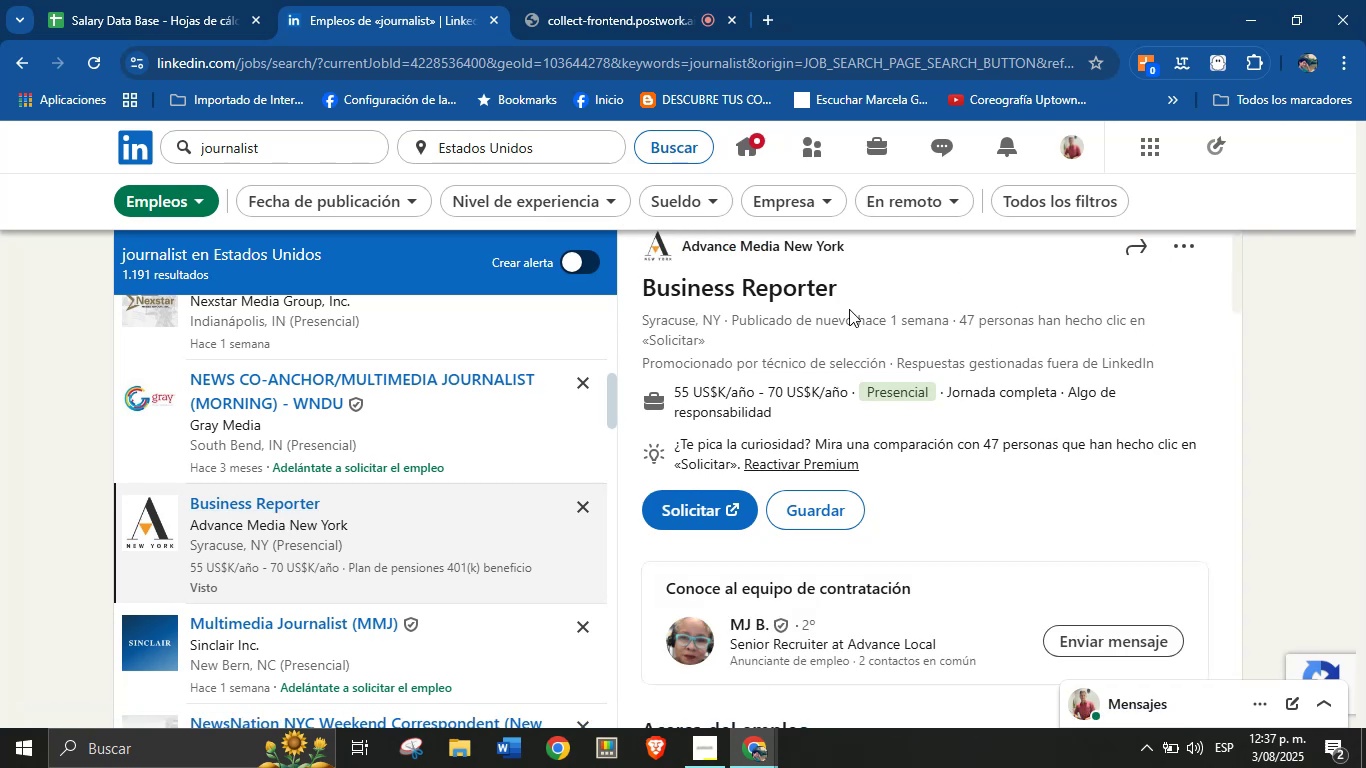 
wait(6.72)
 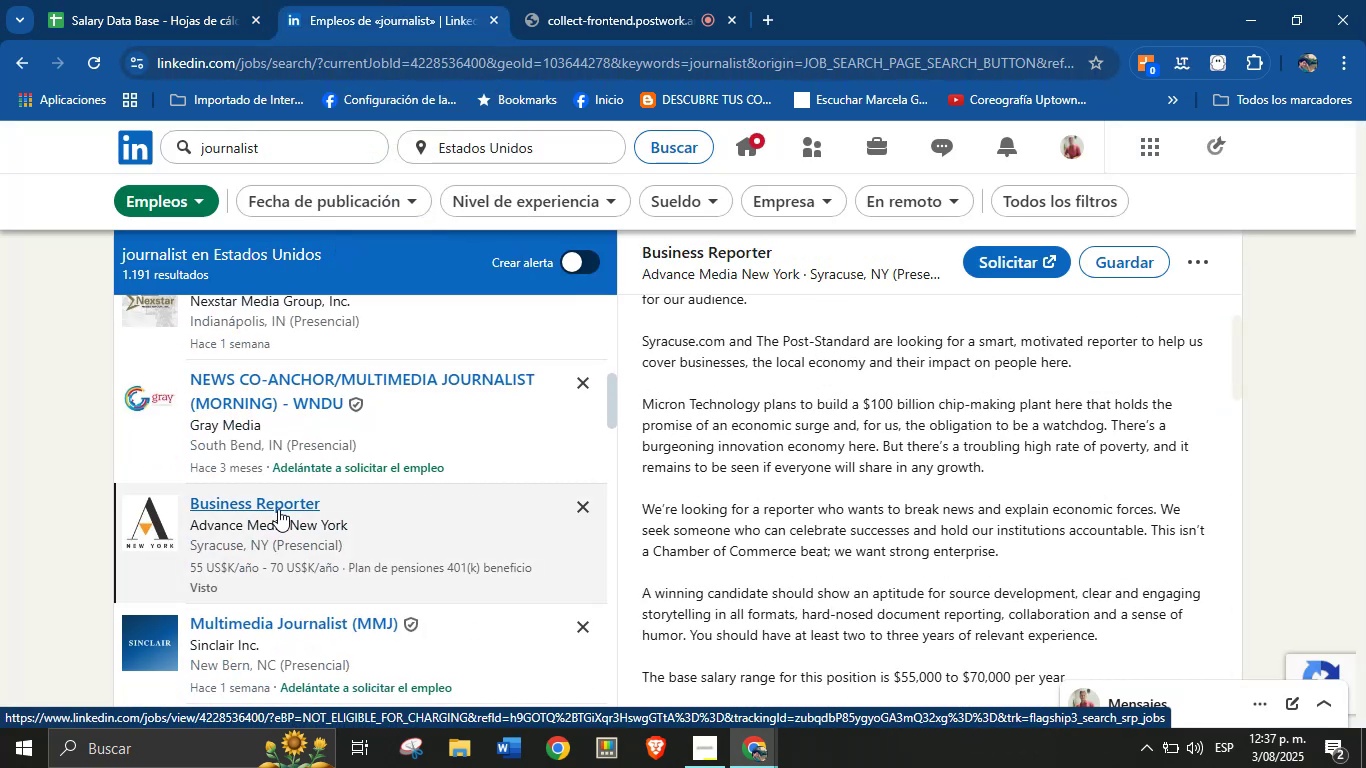 
left_click_drag(start_coordinate=[846, 289], to_coordinate=[646, 286])
 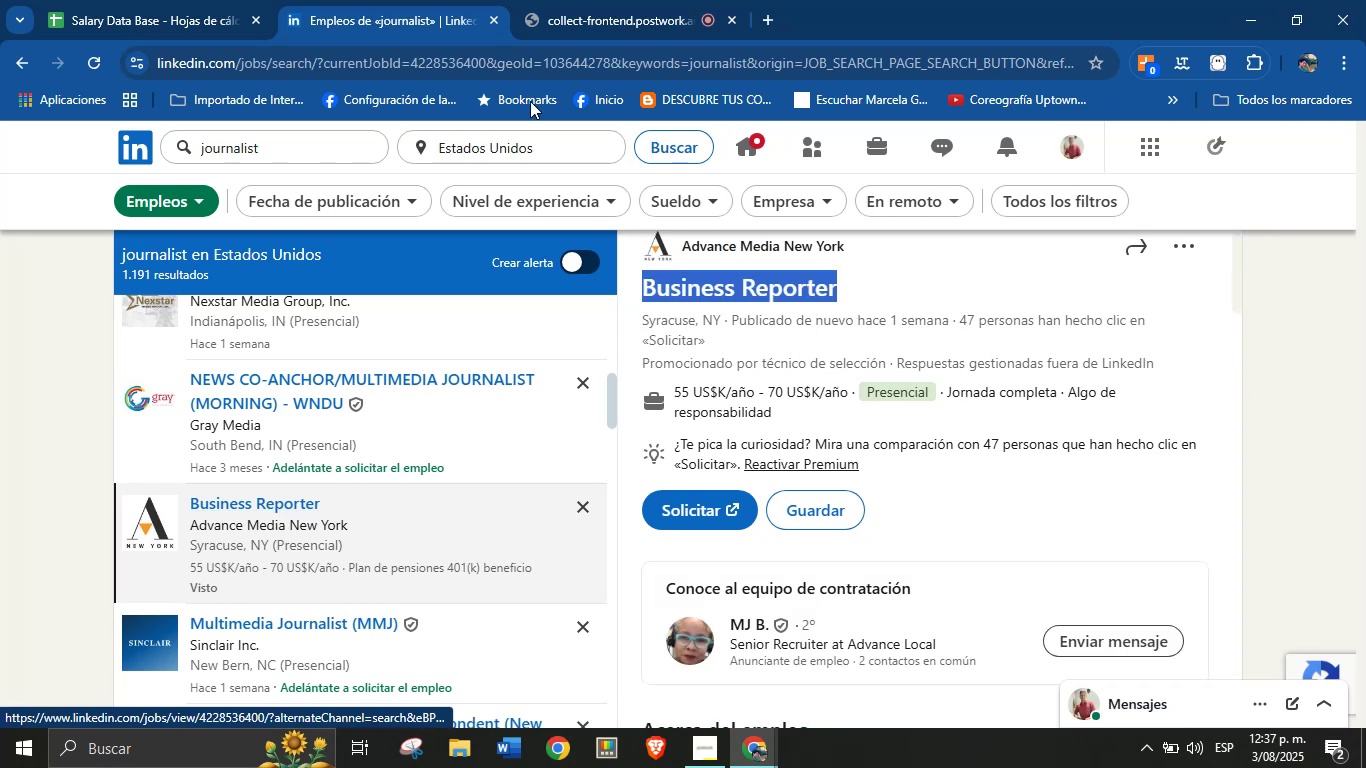 
hold_key(key=ControlLeft, duration=0.87)
 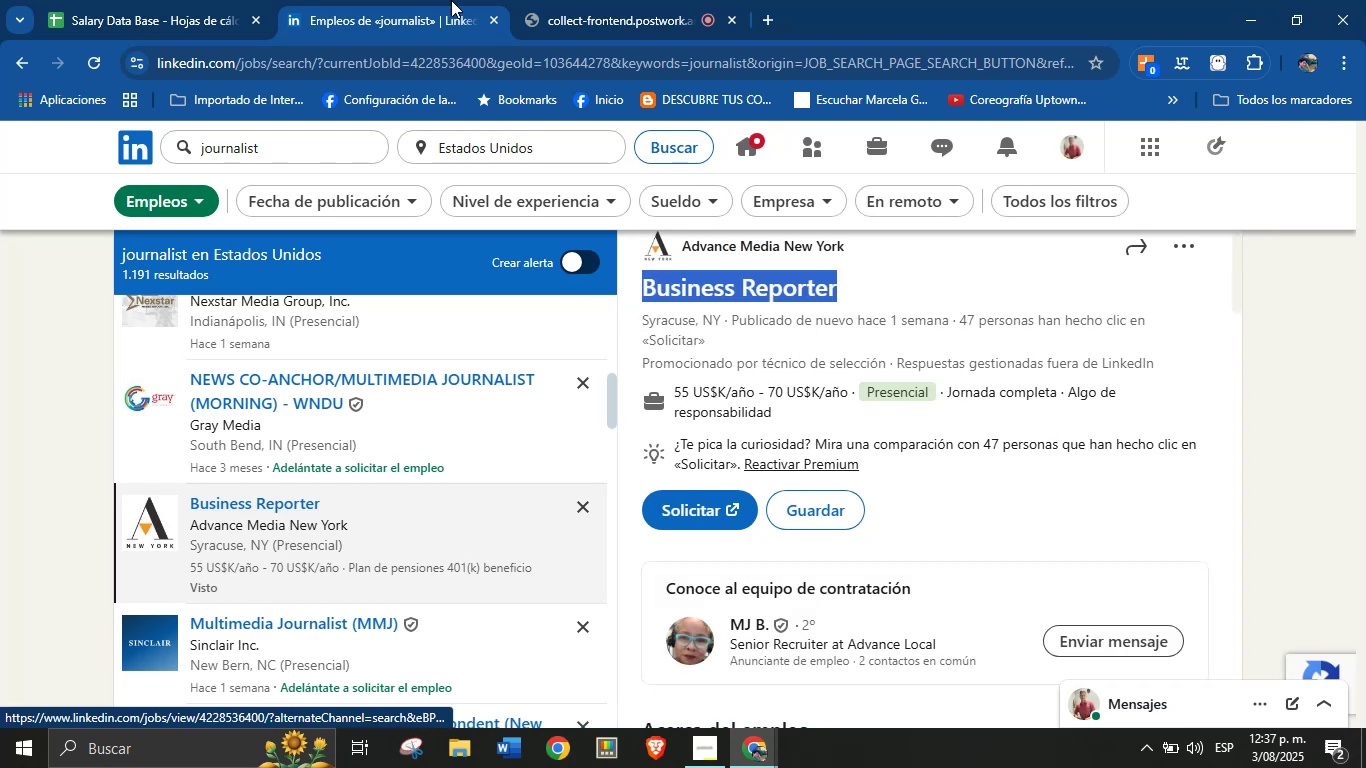 
hold_key(key=C, duration=0.34)
 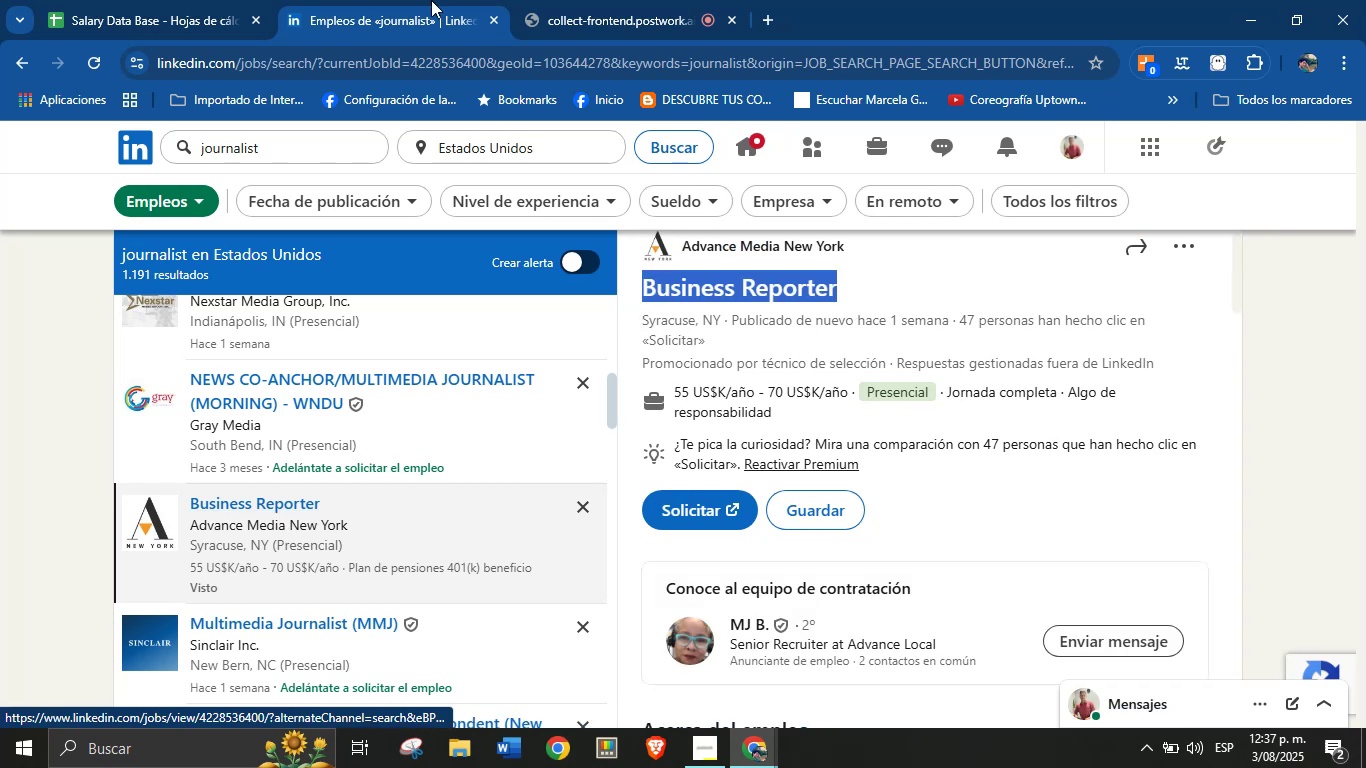 
left_click_drag(start_coordinate=[248, 0], to_coordinate=[220, 0])
 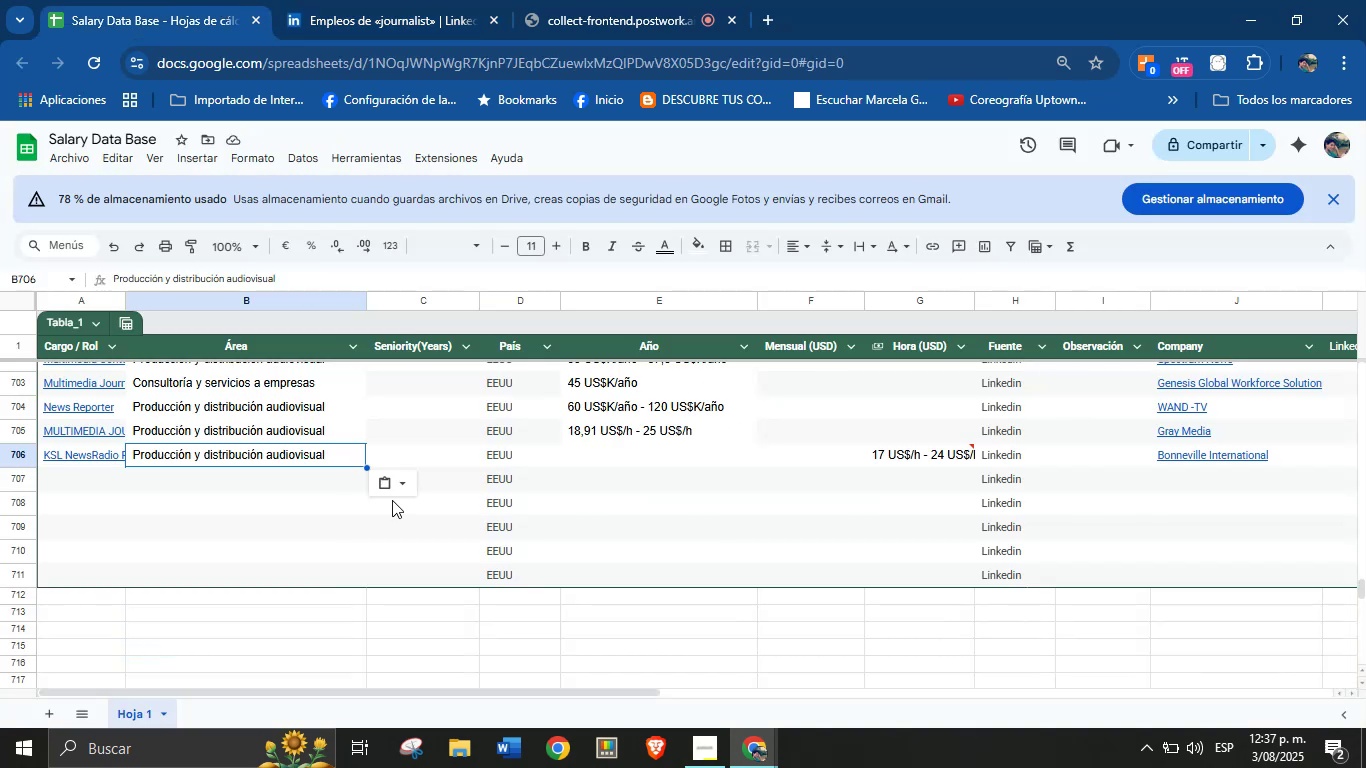 
left_click([96, 476])
 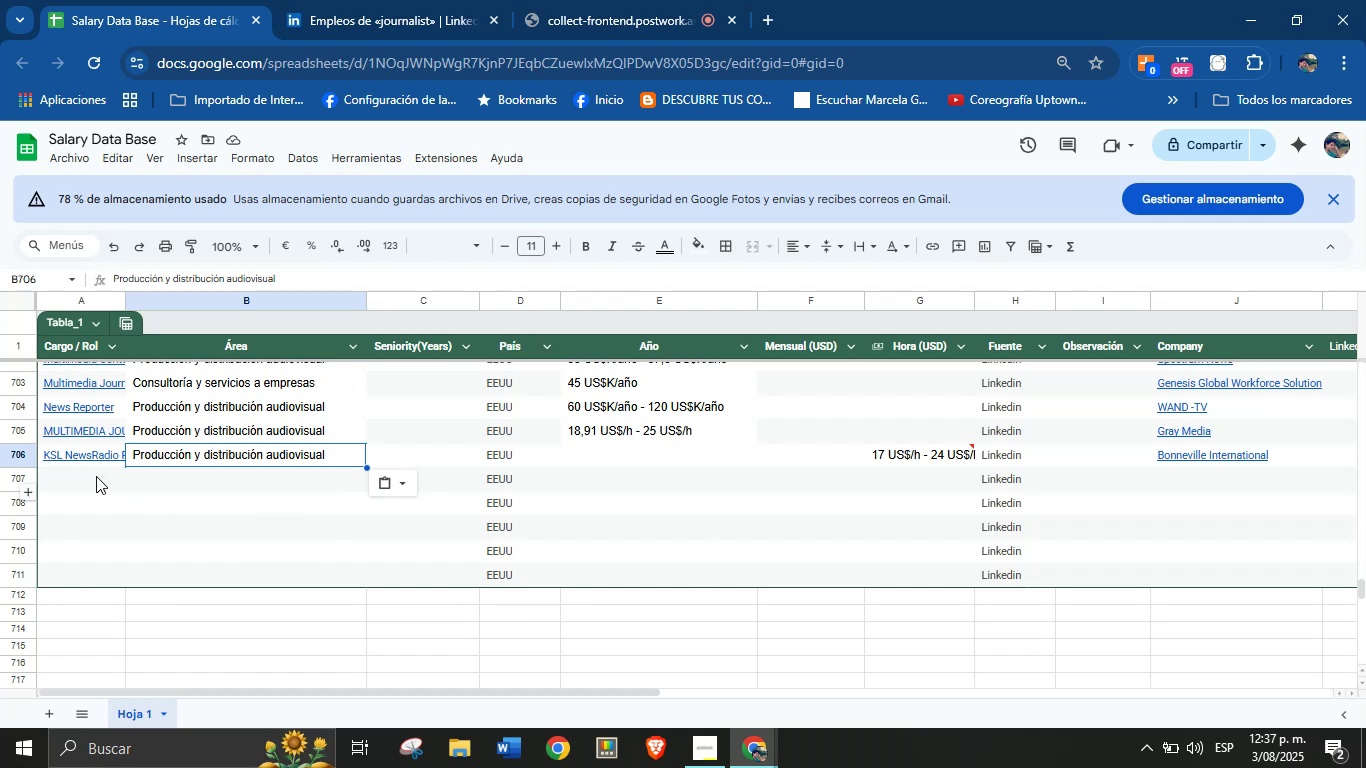 
key(Control+V)
 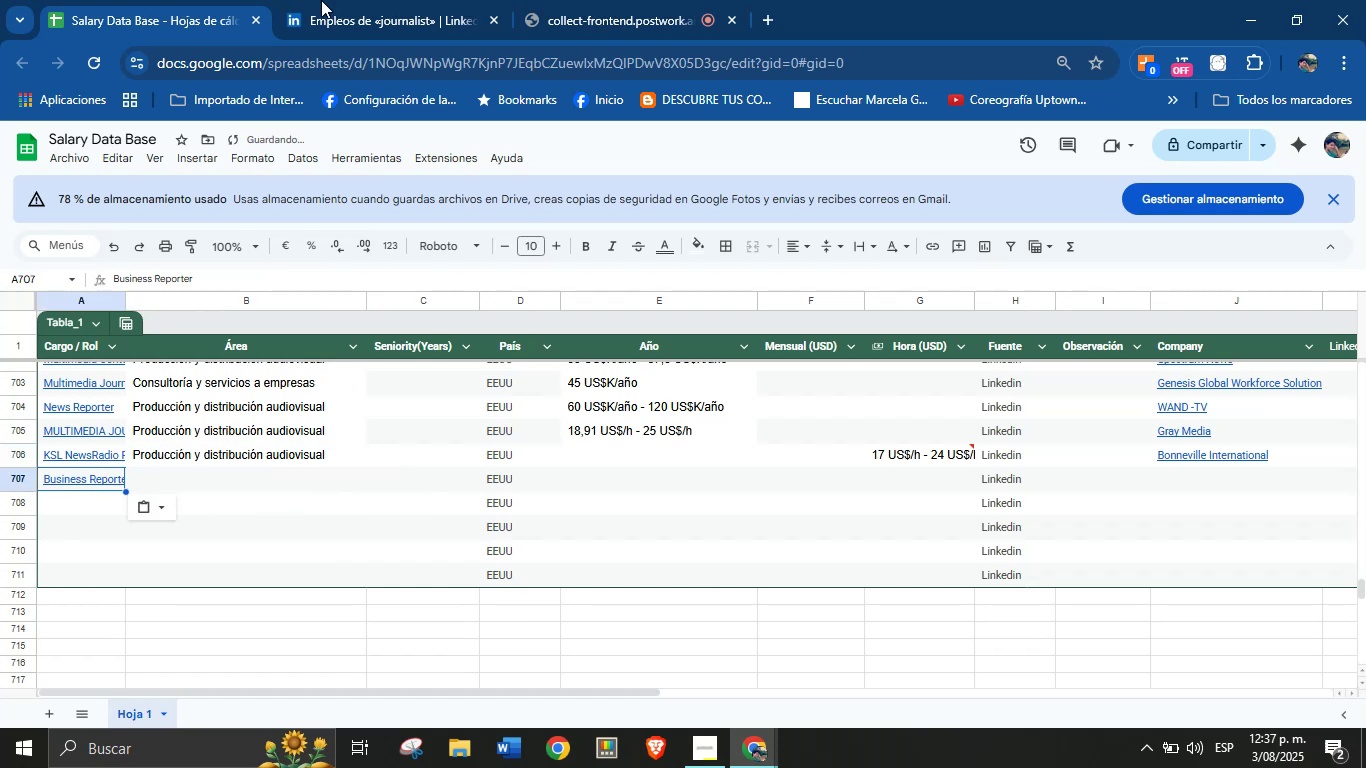 
left_click([347, 0])
 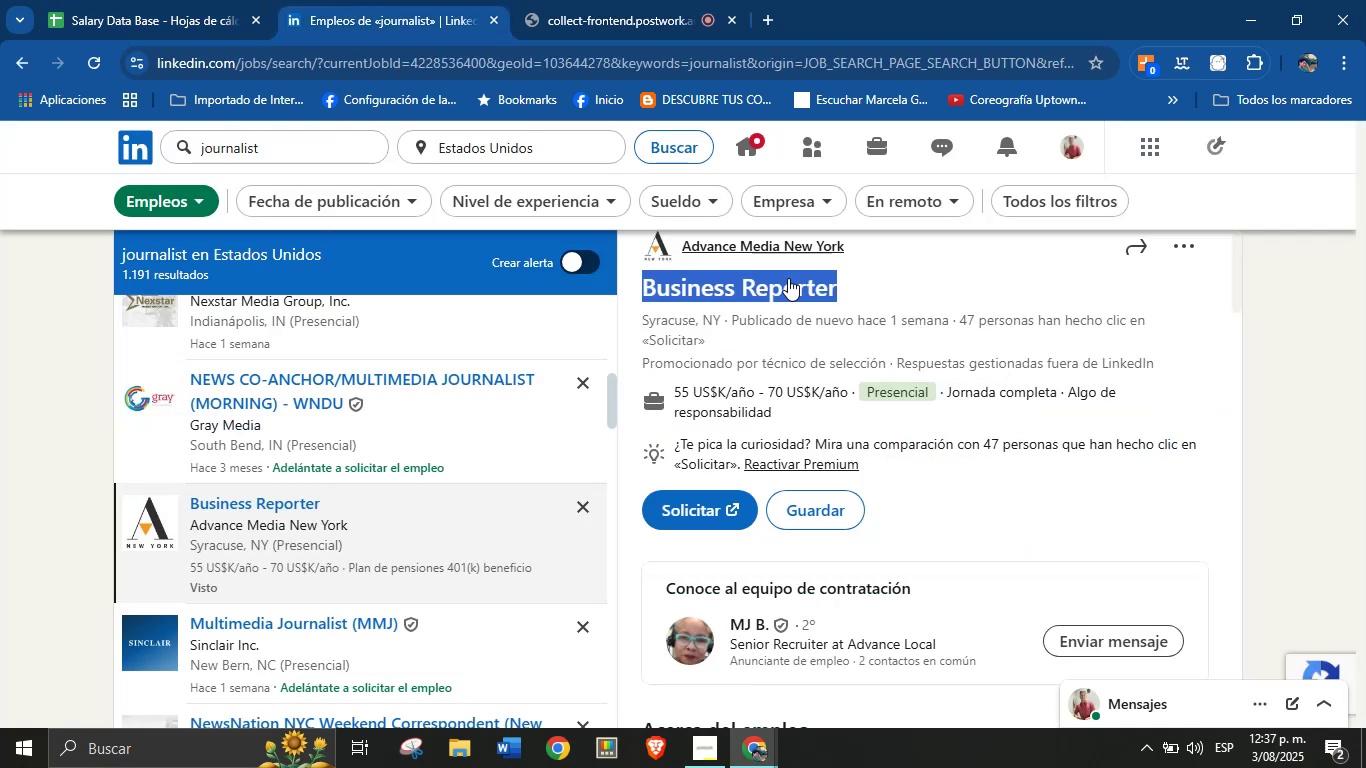 
left_click([901, 289])
 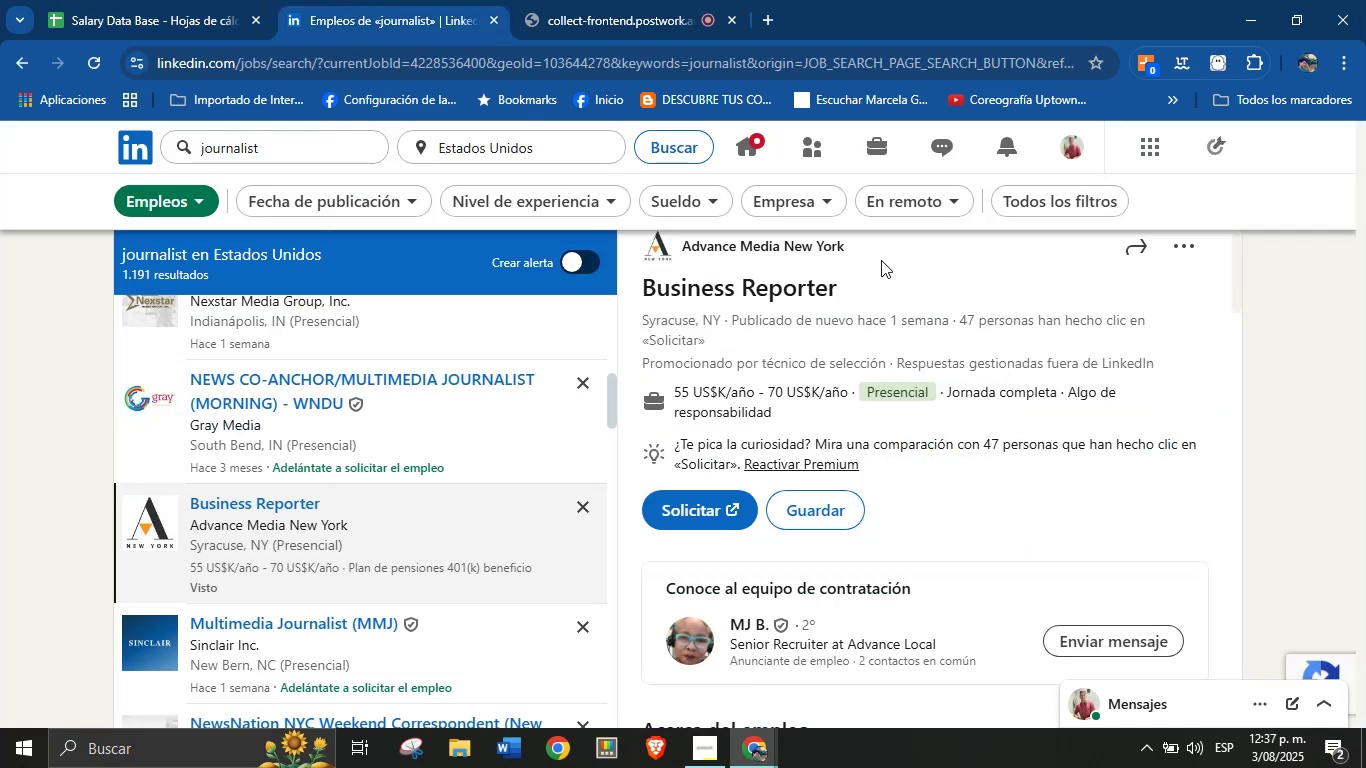 
left_click_drag(start_coordinate=[874, 252], to_coordinate=[682, 272])
 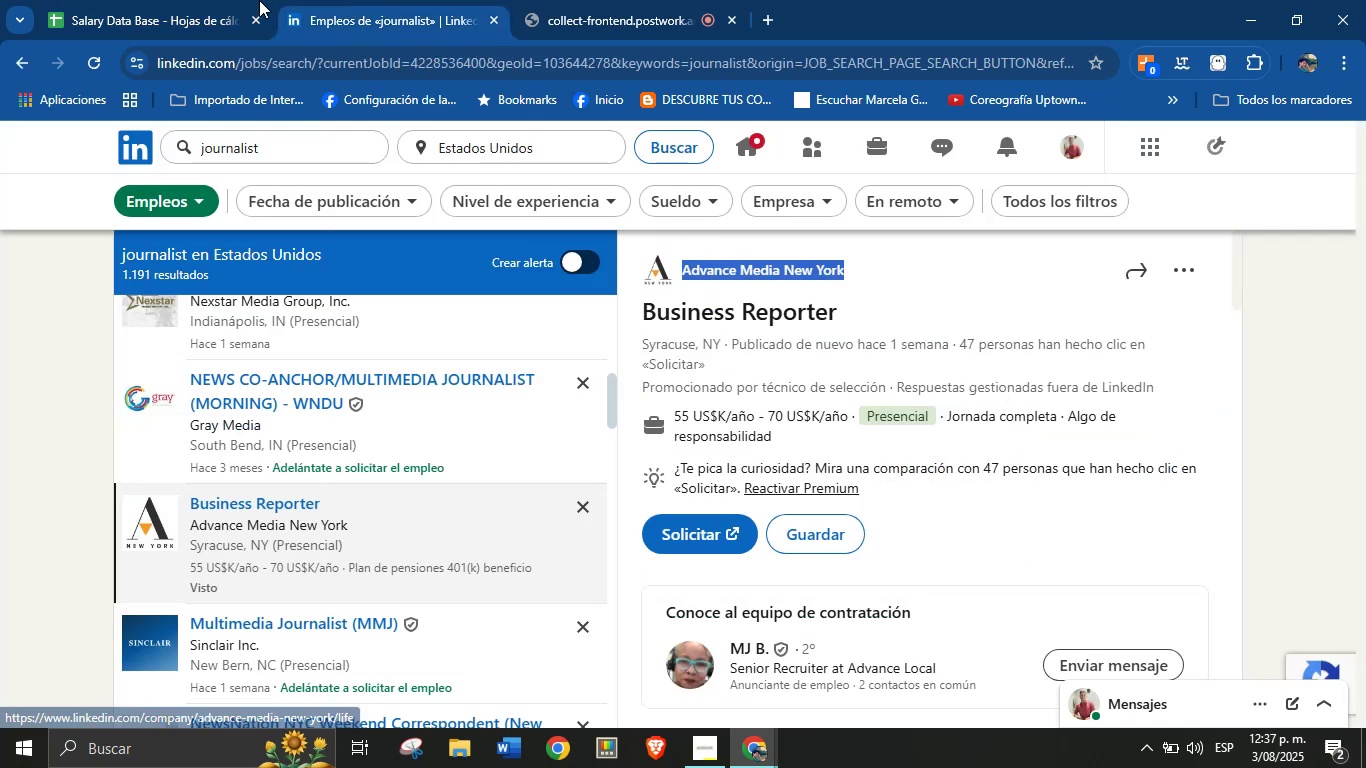 
key(Control+C)
 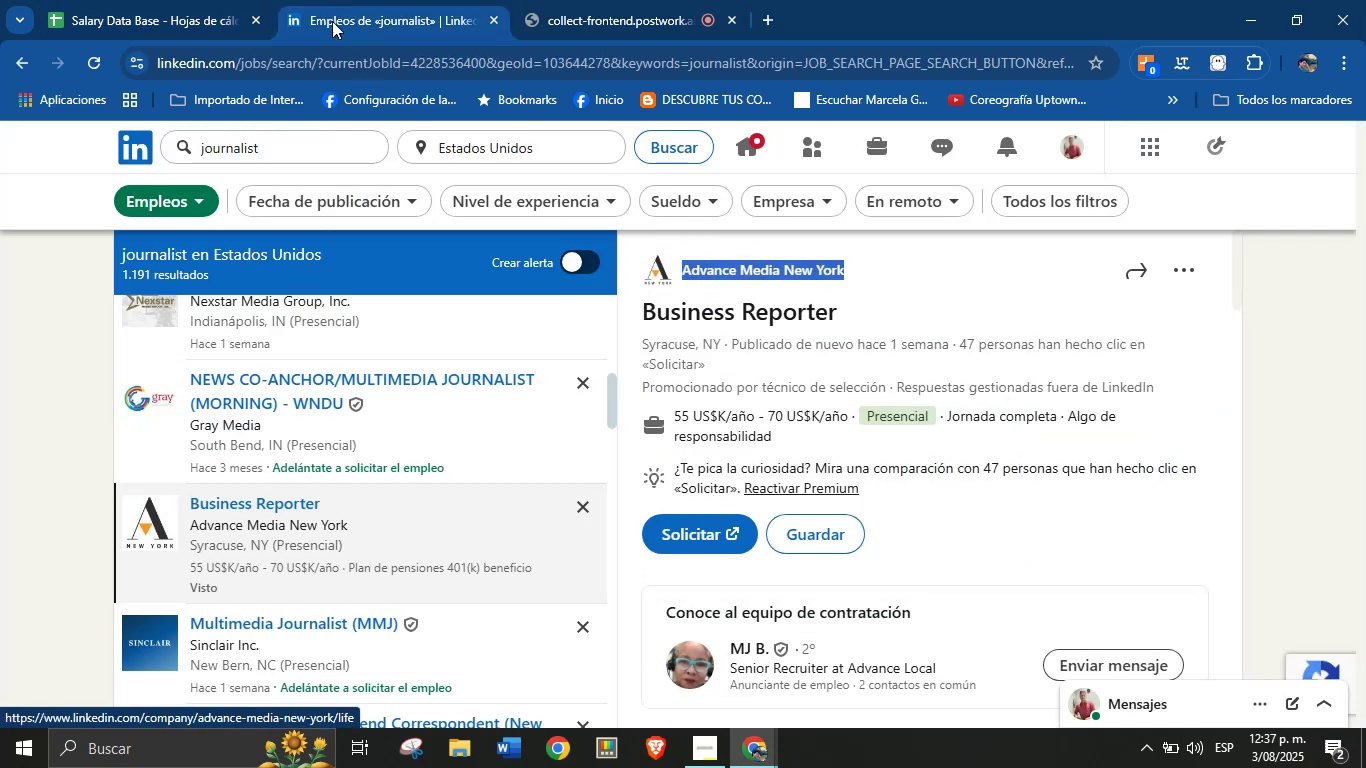 
left_click([259, 0])
 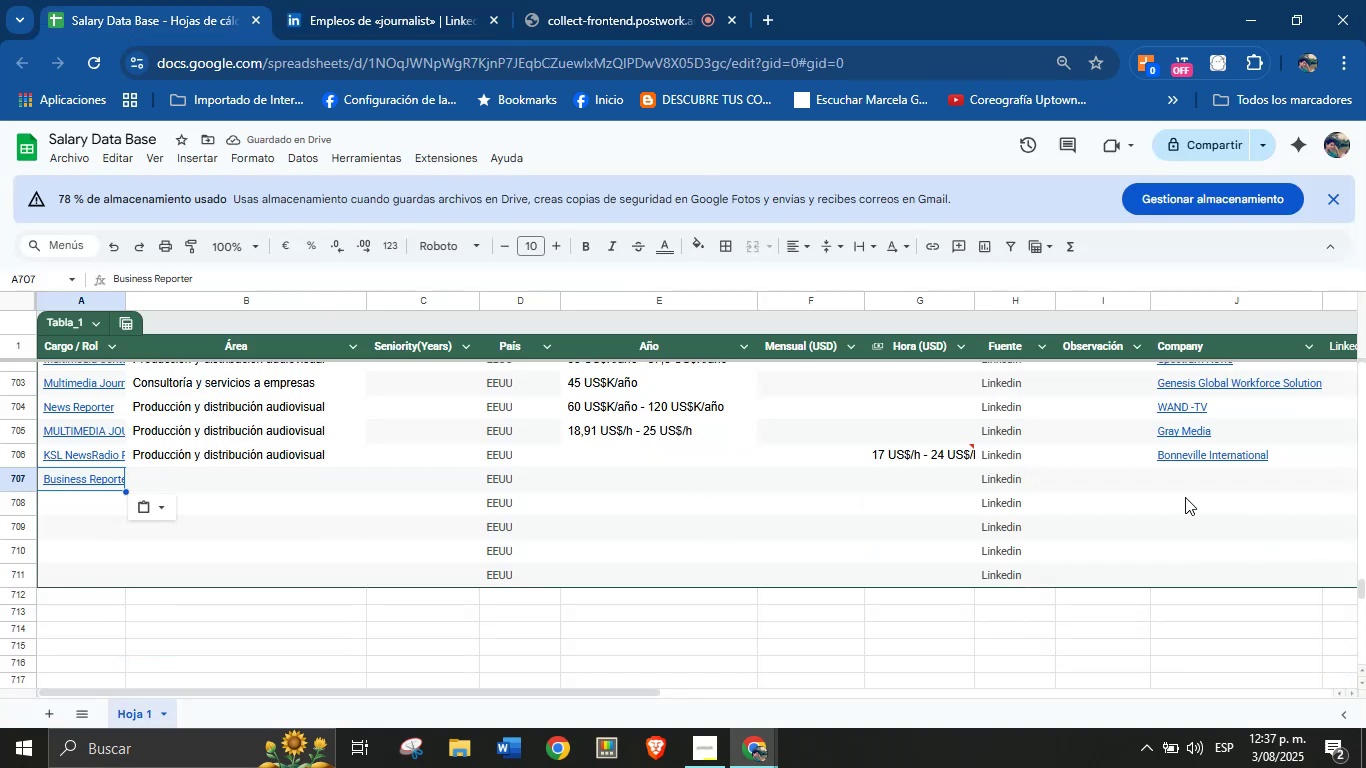 
left_click([1182, 485])
 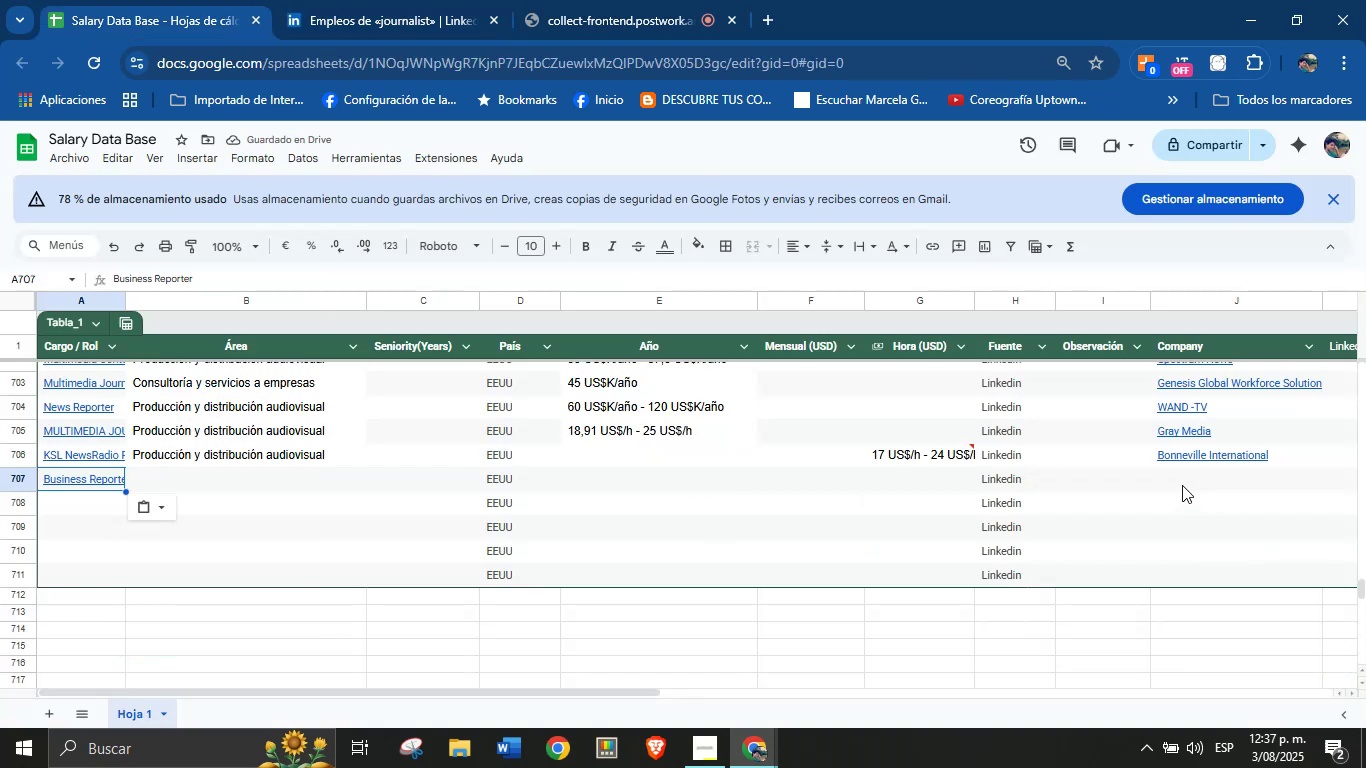 
key(Control+V)
 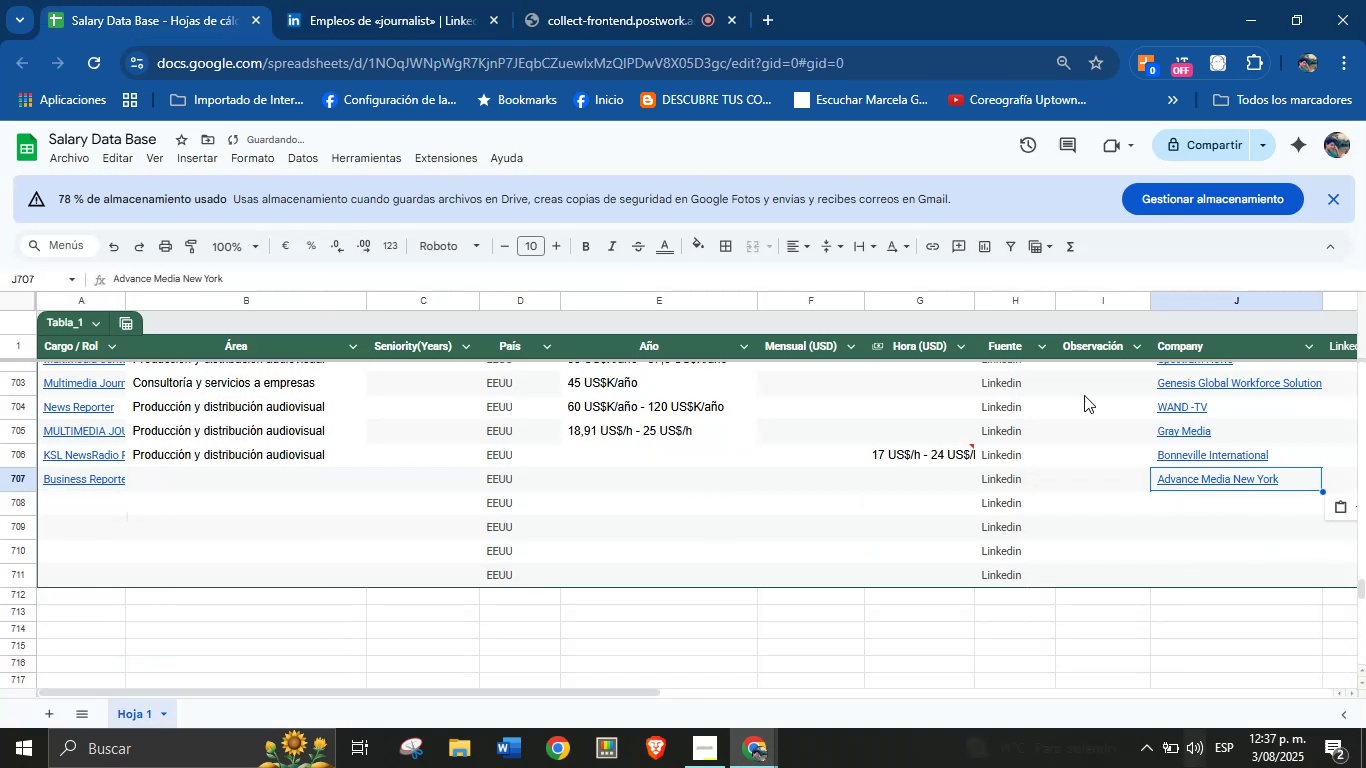 
left_click_drag(start_coordinate=[513, 0], to_coordinate=[493, 0])
 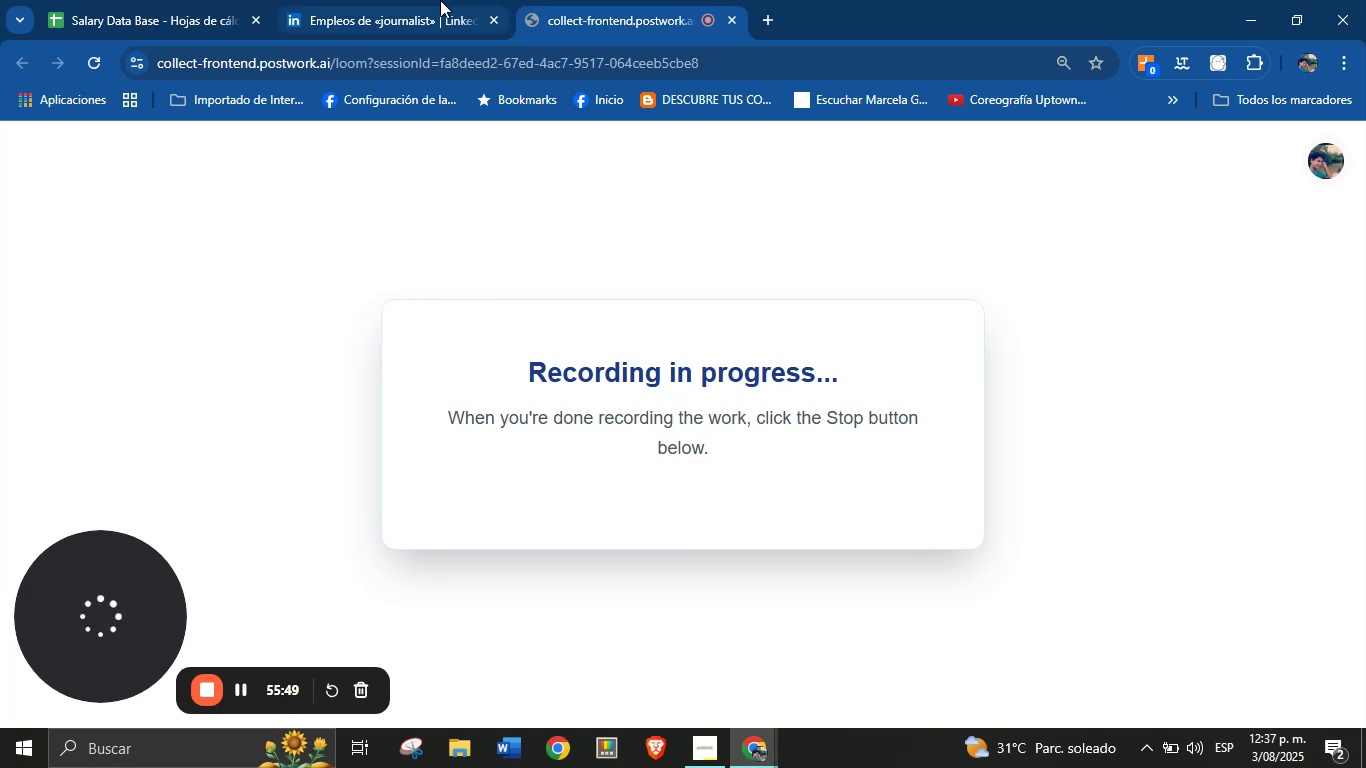 
scroll: coordinate [794, 377], scroll_direction: down, amount: 3.0
 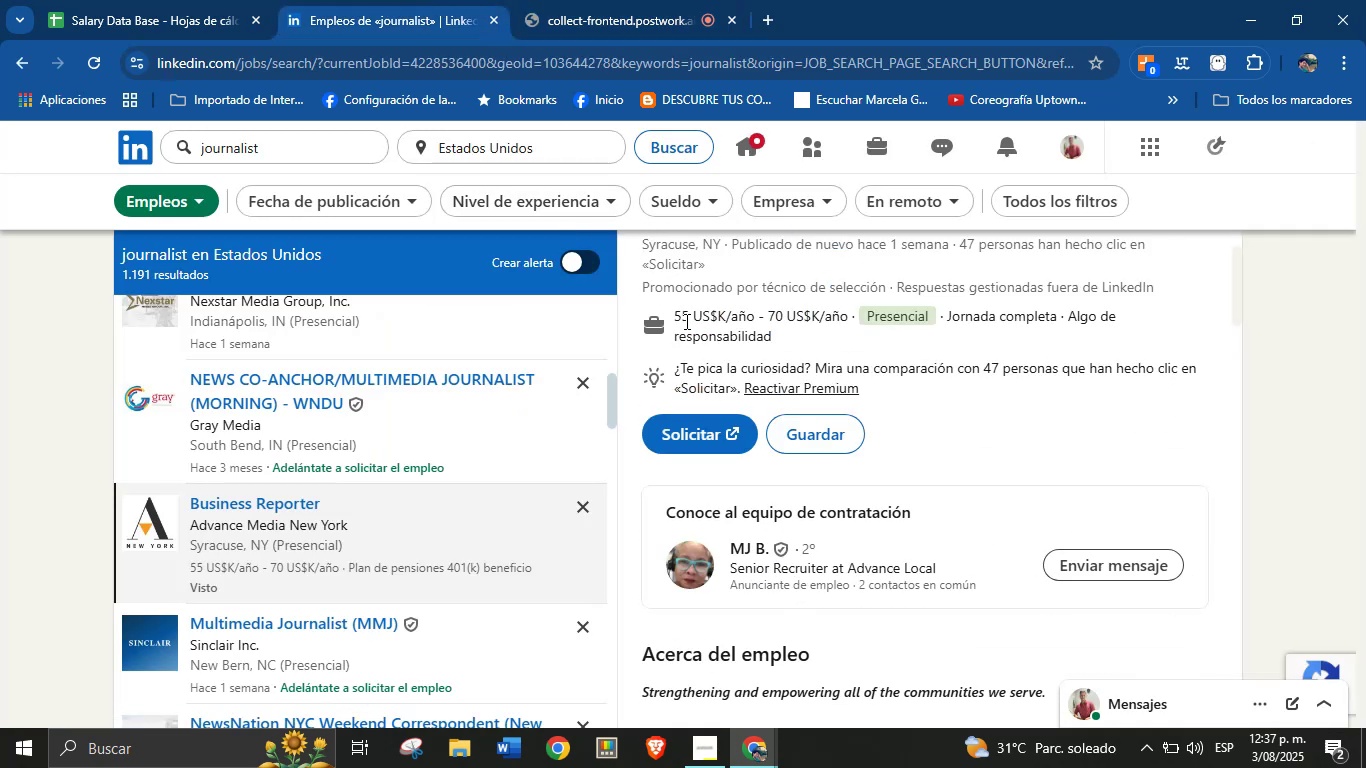 
left_click_drag(start_coordinate=[674, 312], to_coordinate=[853, 313])
 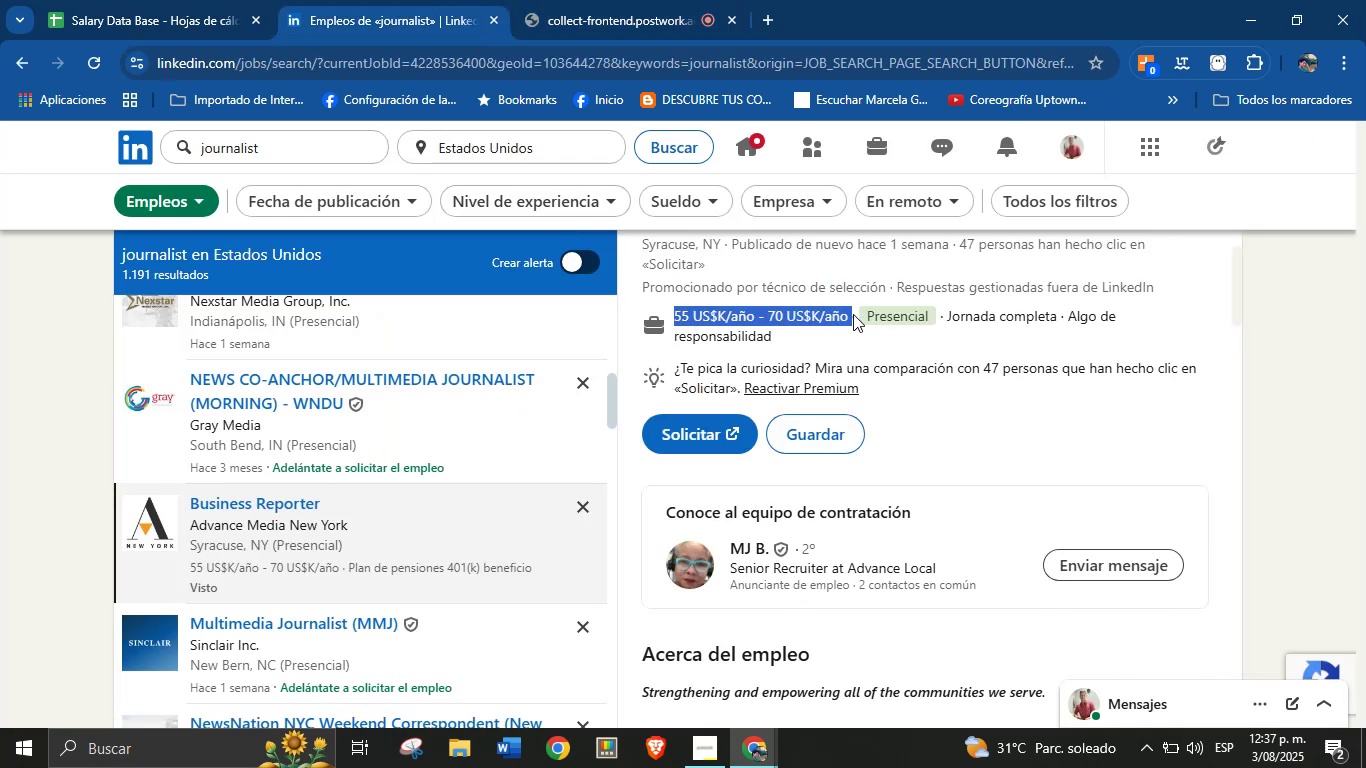 
key(Control+C)
 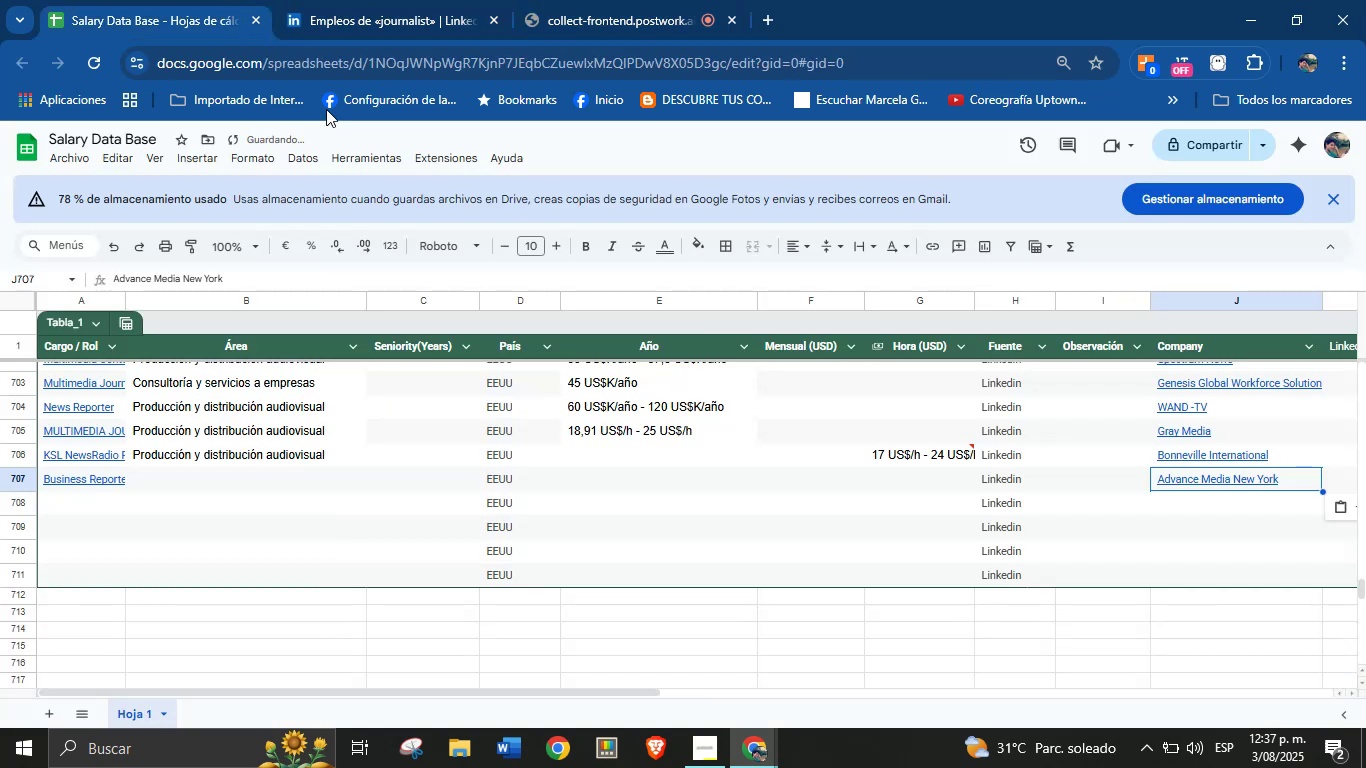 
left_click([636, 462])
 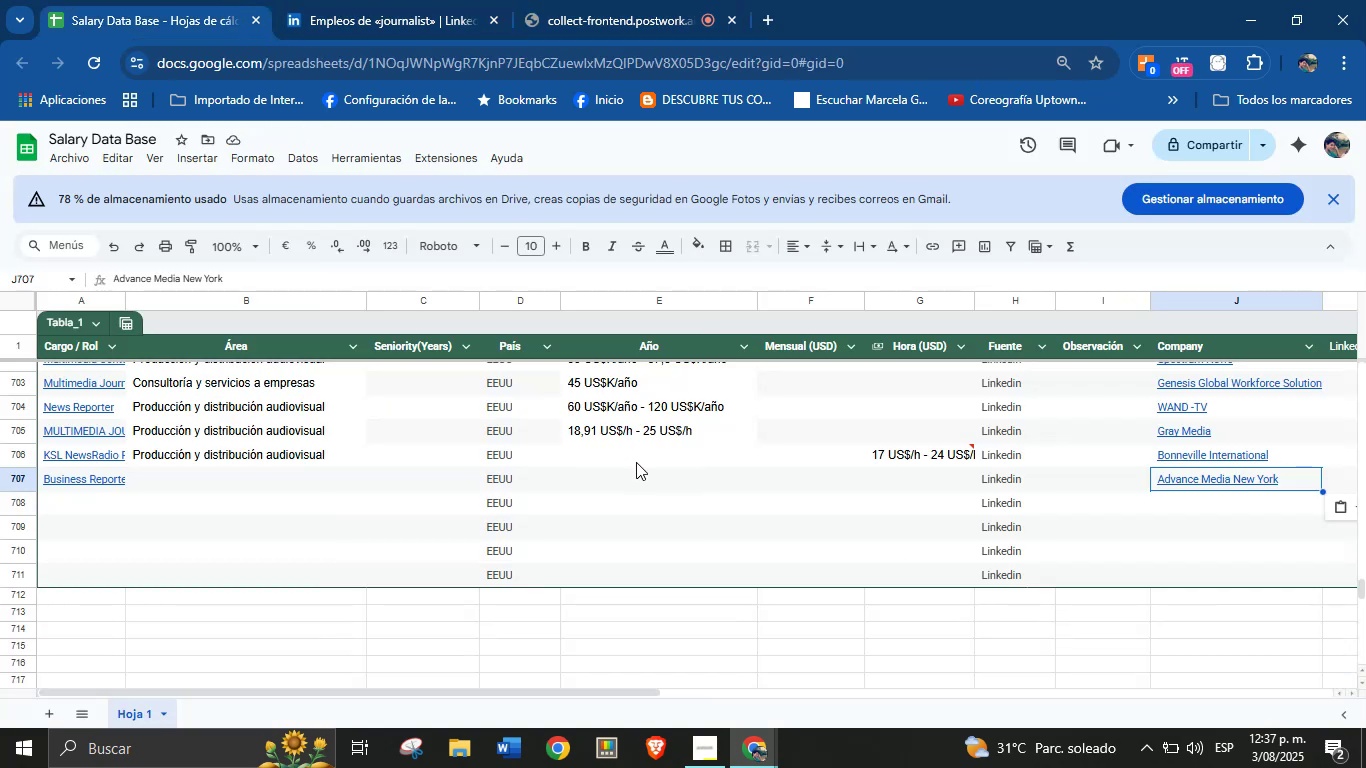 
key(Control+V)
 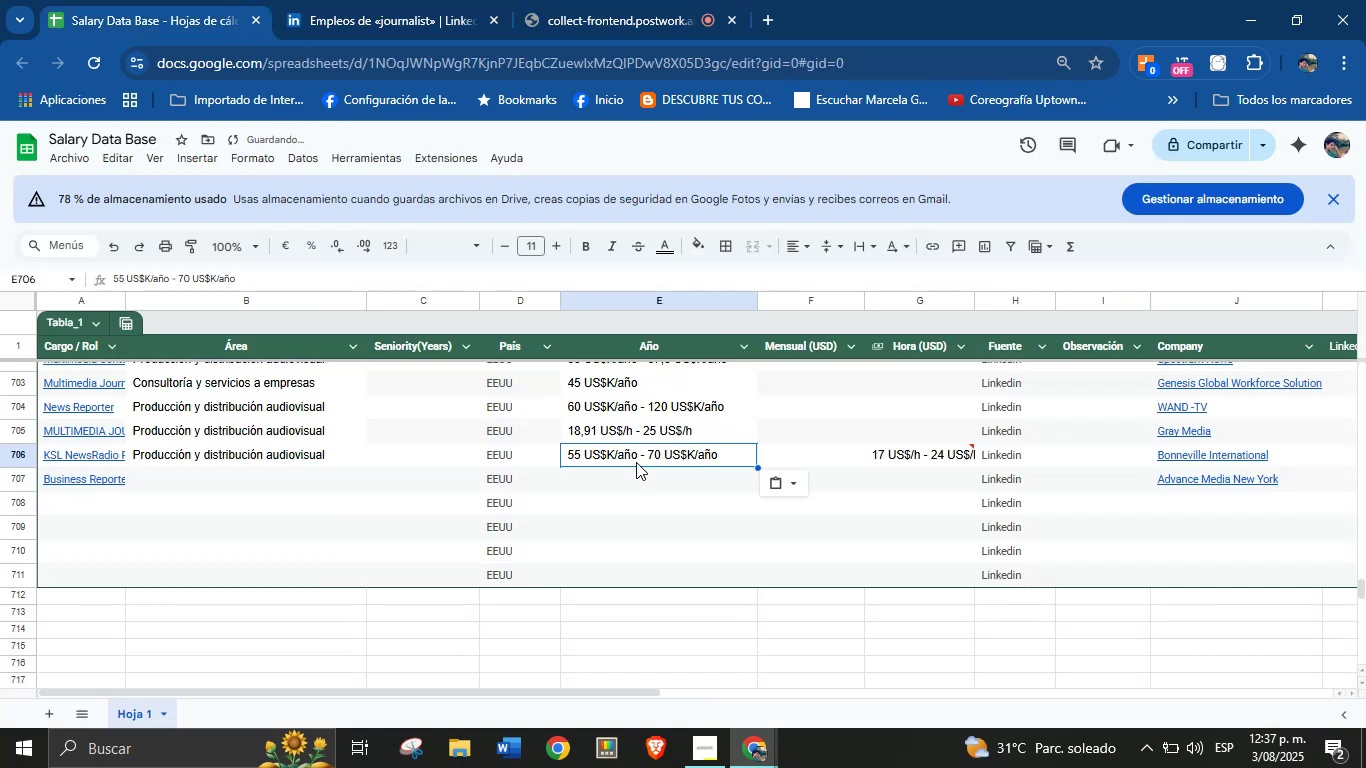 
key(Control+Z)
 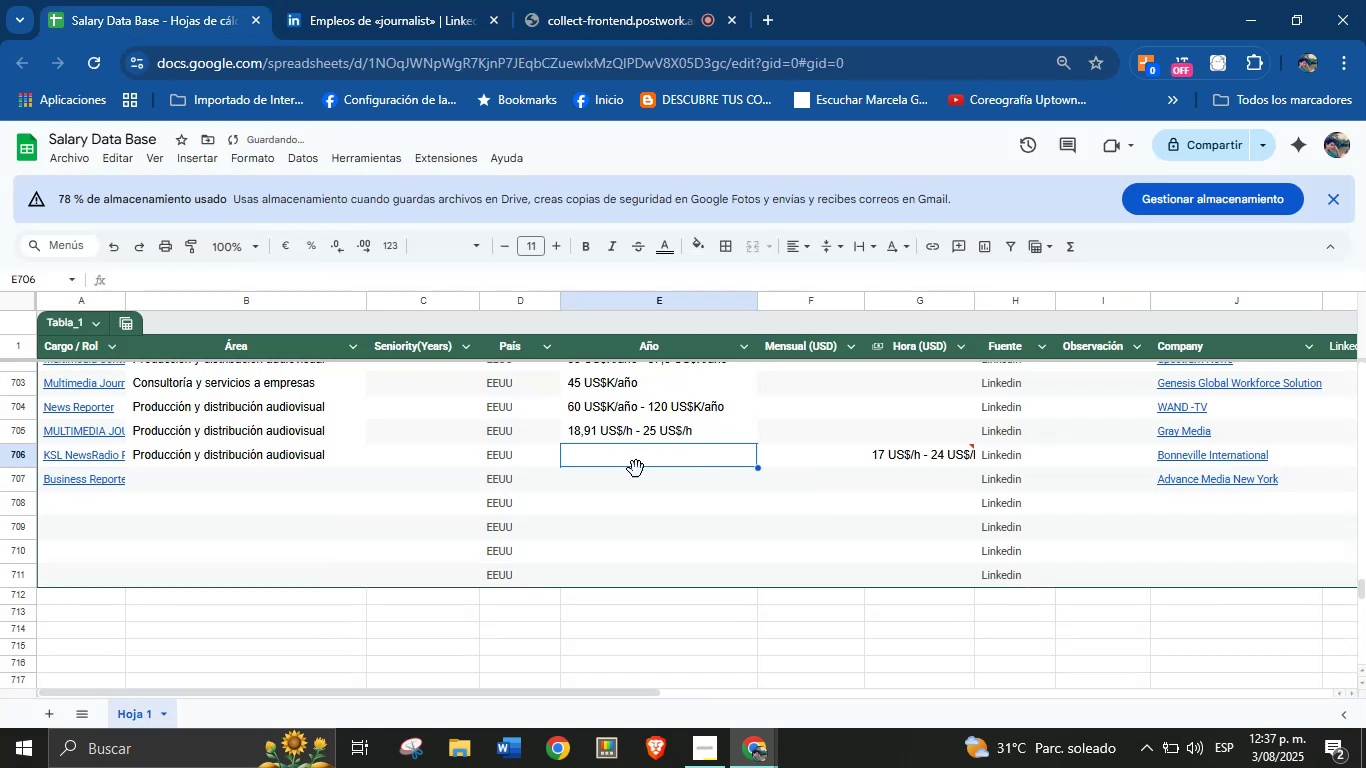 
key(Control+V)
 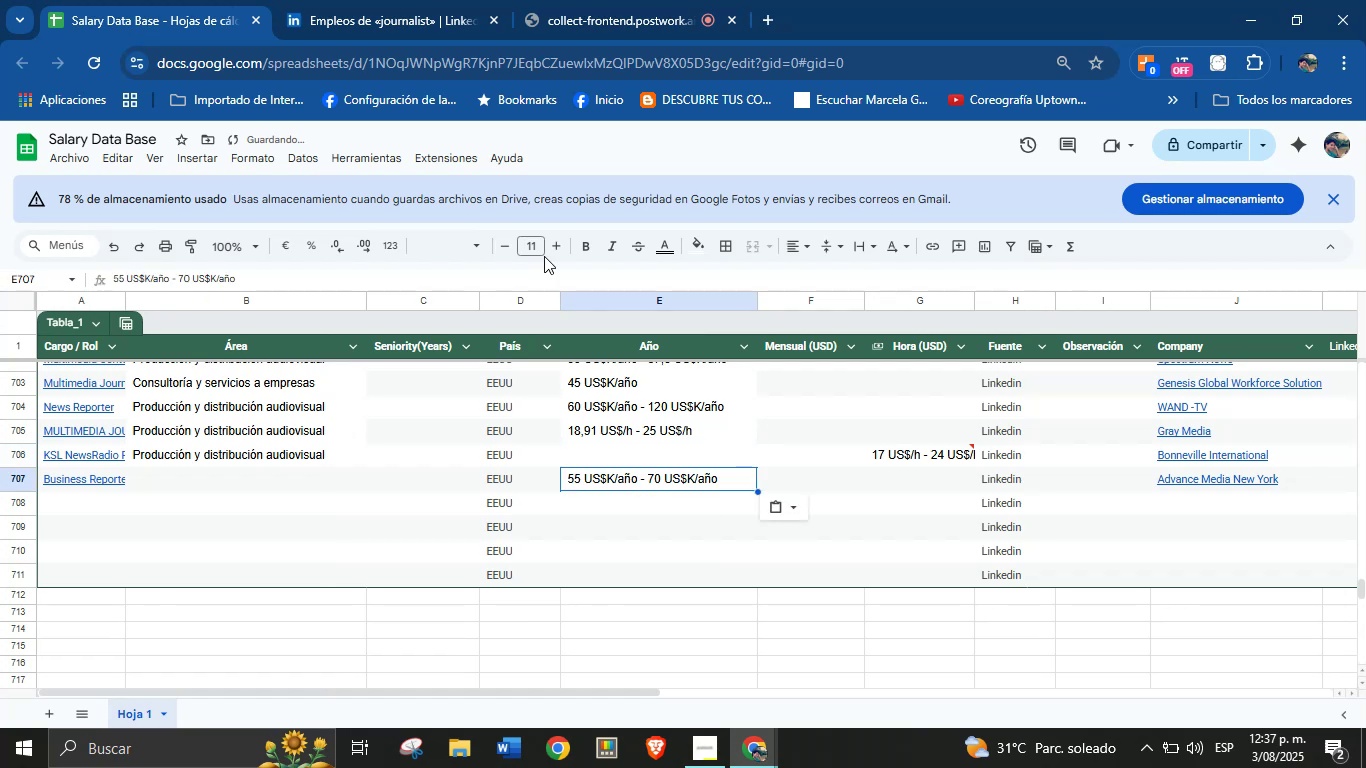 
left_click([412, 0])
 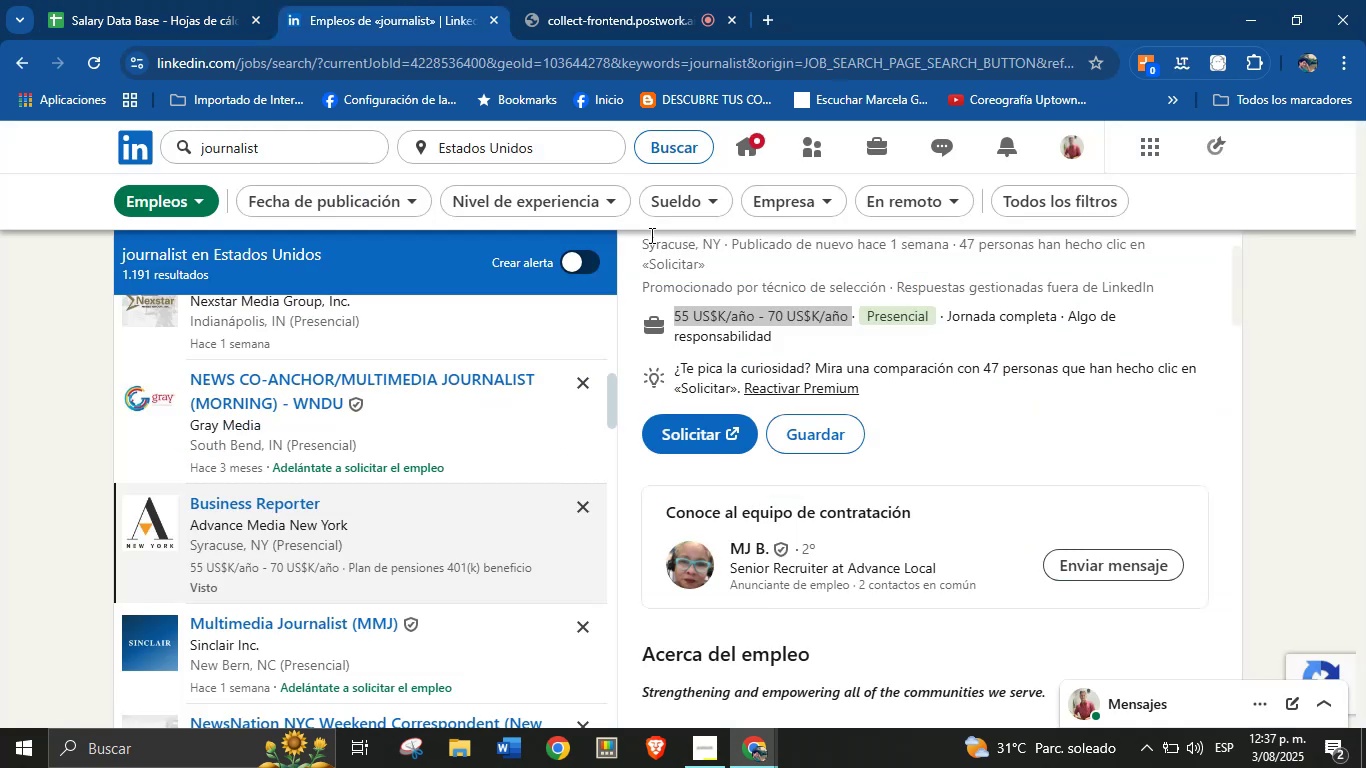 
scroll: coordinate [806, 522], scroll_direction: down, amount: 33.0
 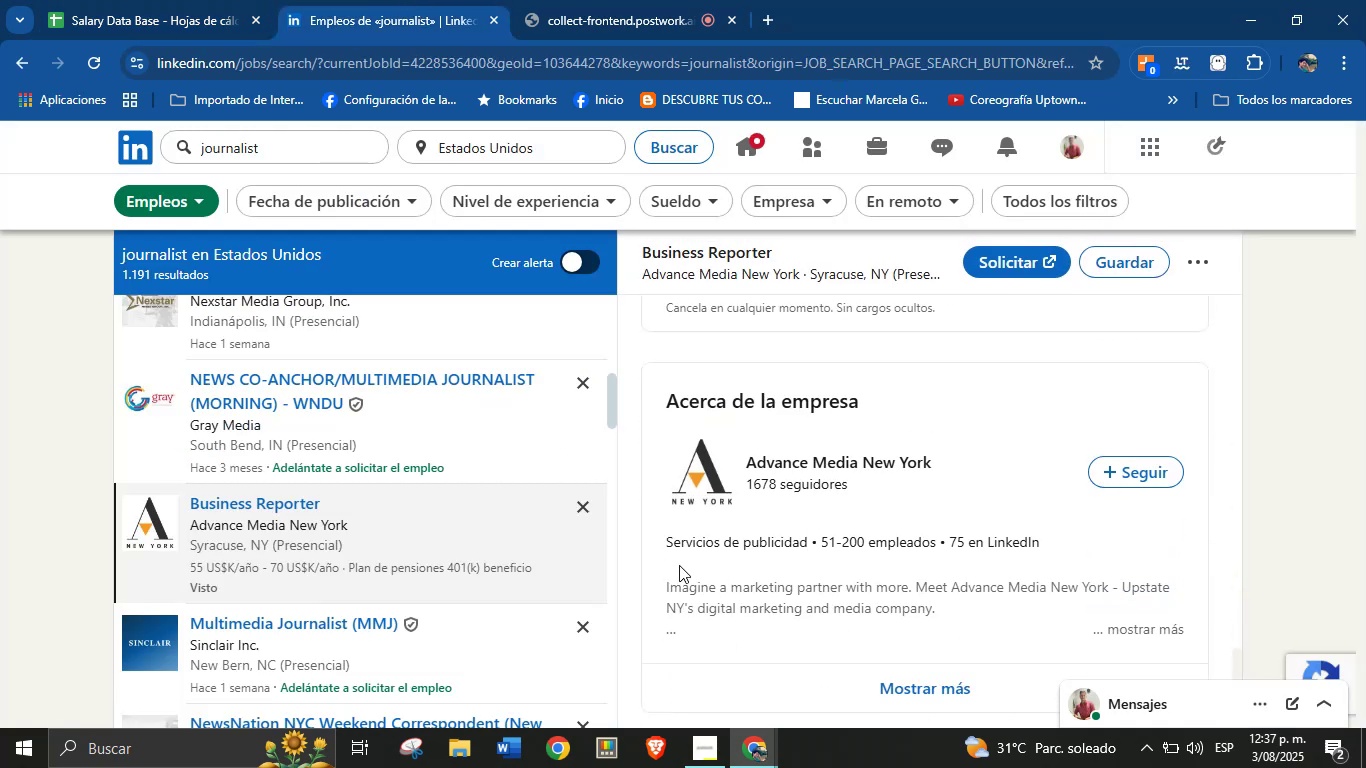 
left_click_drag(start_coordinate=[661, 545], to_coordinate=[809, 548])
 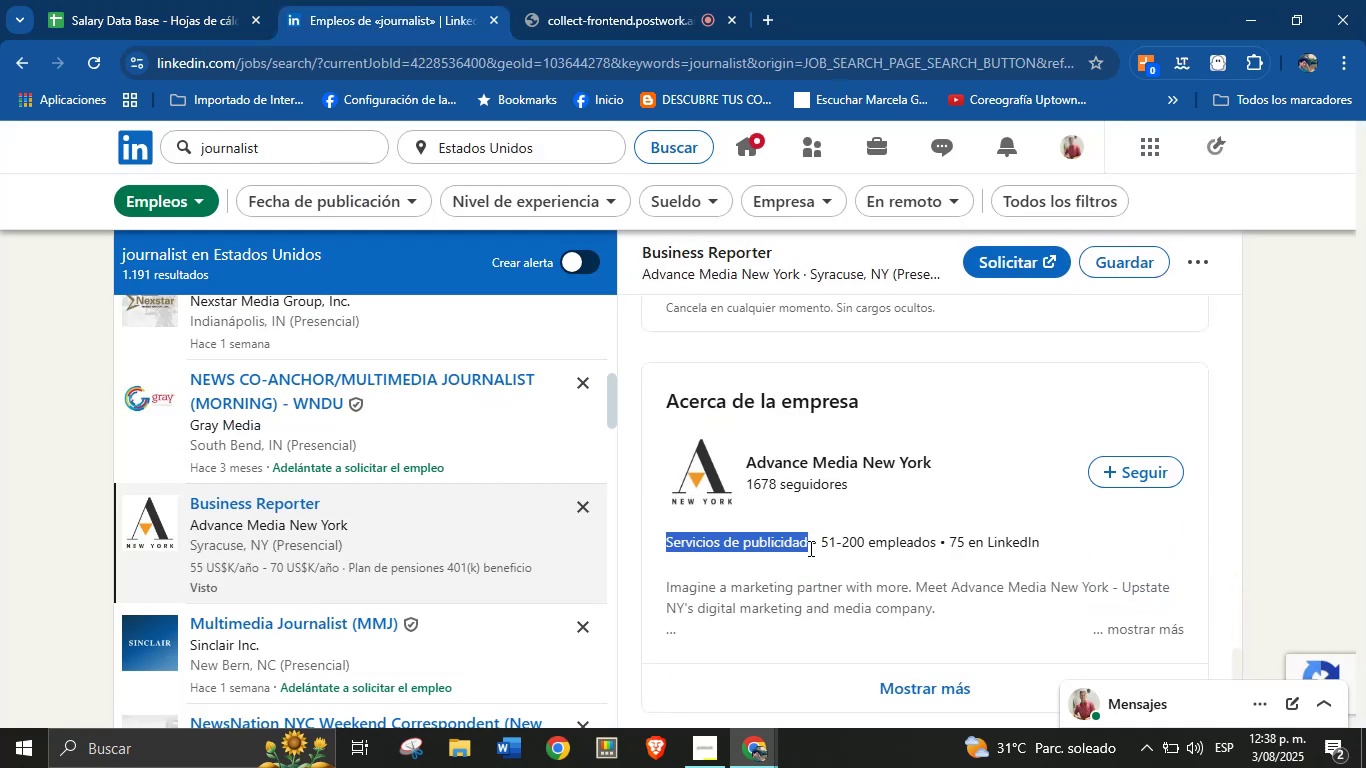 
key(Control+C)
 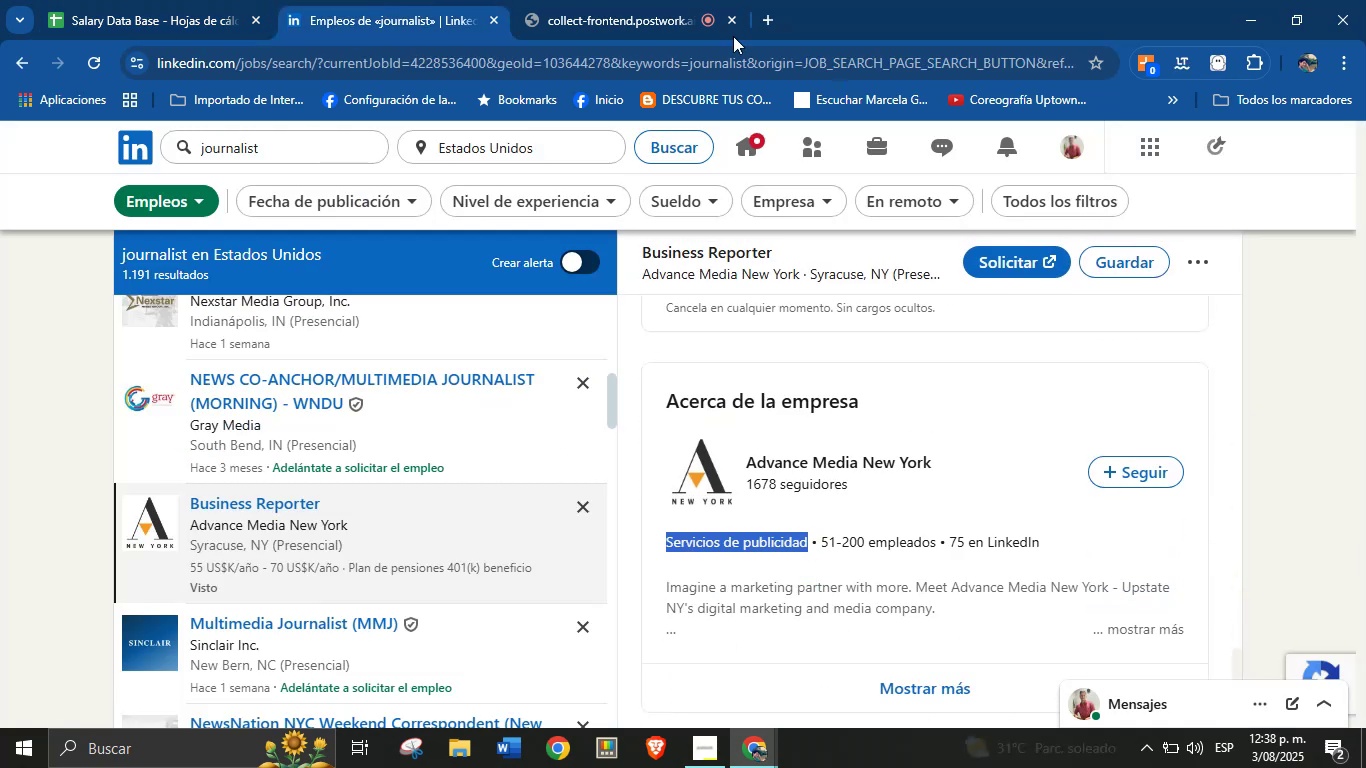 
left_click([196, 0])
 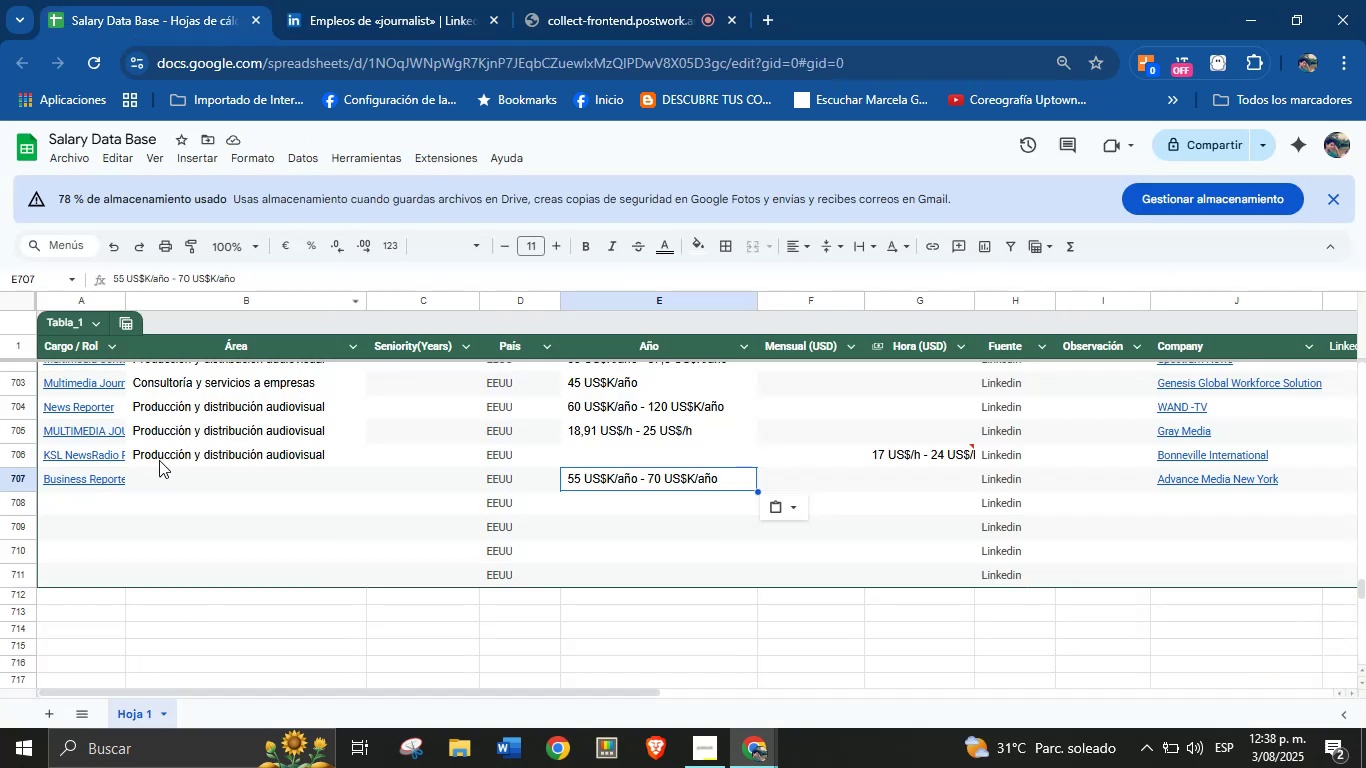 
left_click([159, 479])
 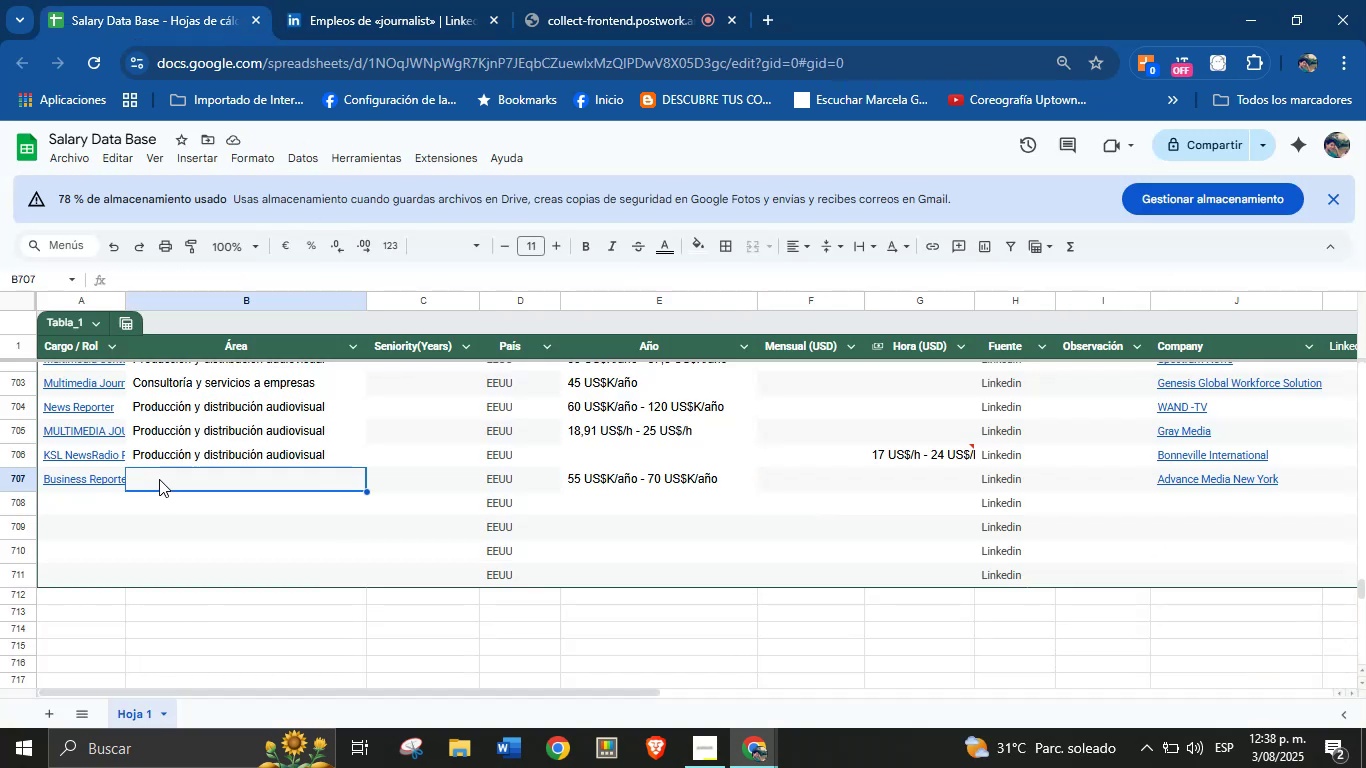 
key(Control+V)
 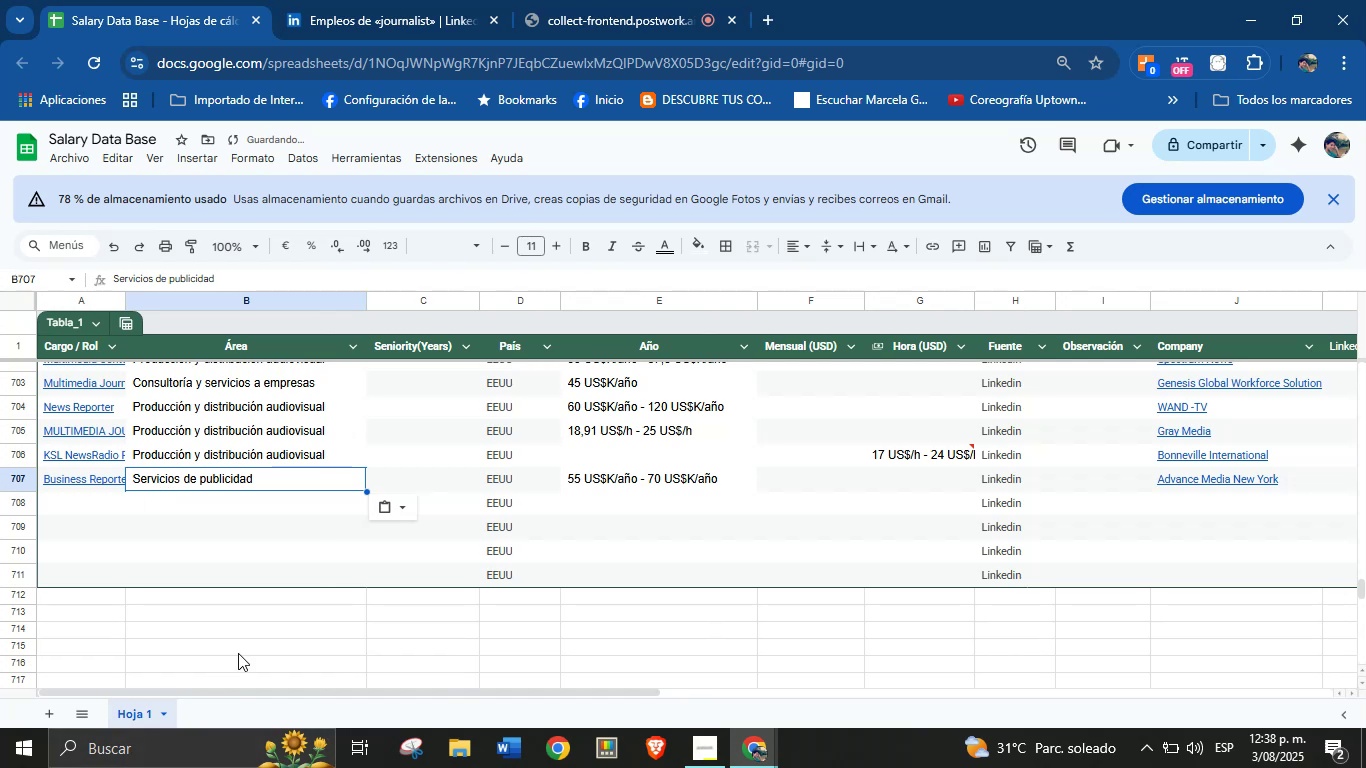 
scroll: coordinate [258, 605], scroll_direction: down, amount: 1.0
 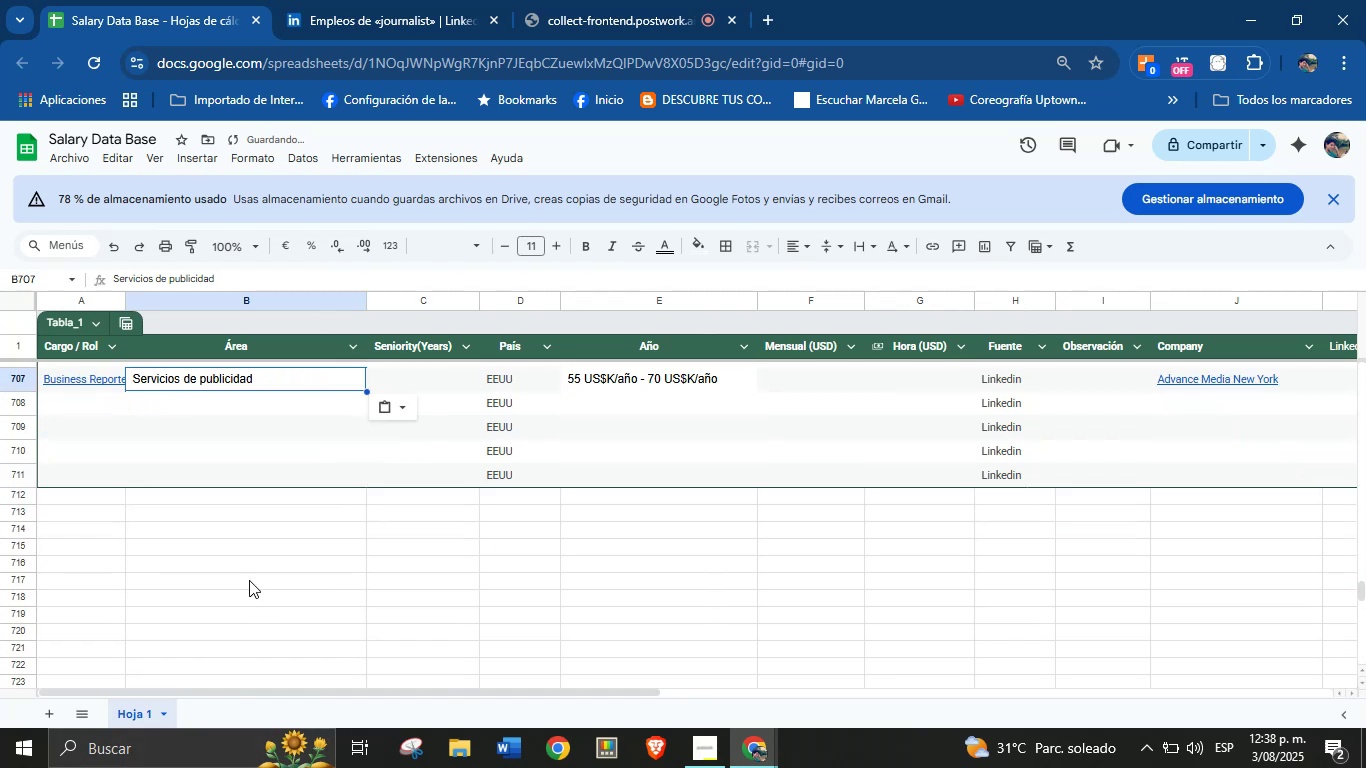 
scroll: coordinate [239, 566], scroll_direction: up, amount: 1.0
 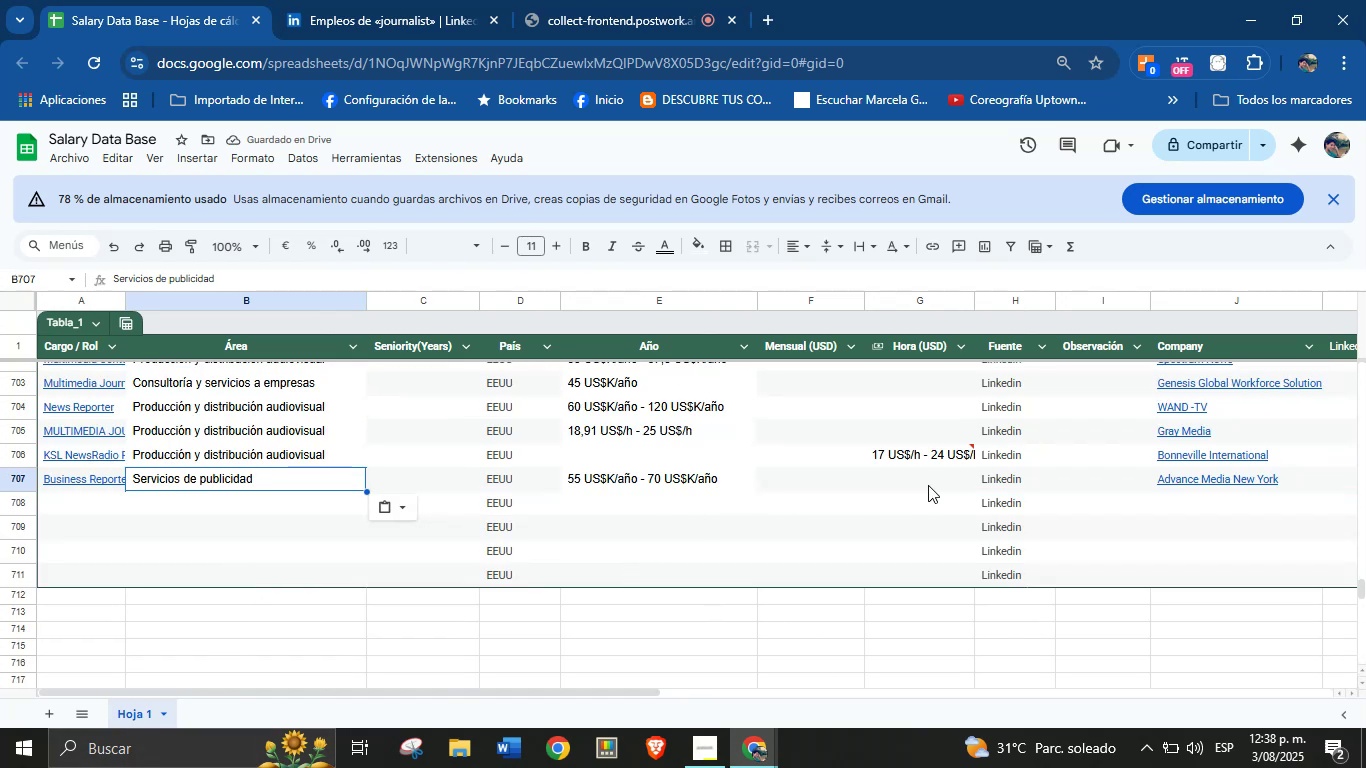 
left_click([394, 0])
 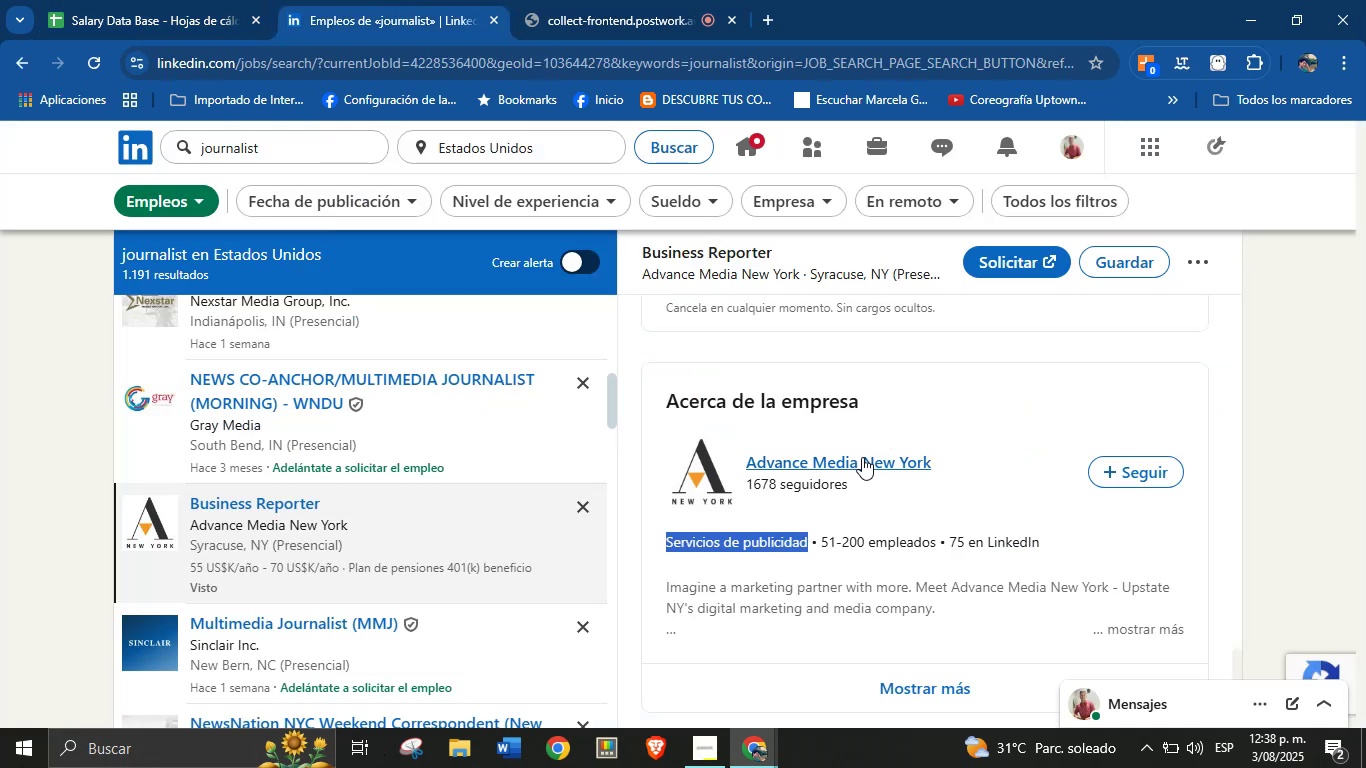 
scroll: coordinate [380, 512], scroll_direction: down, amount: 3.0
 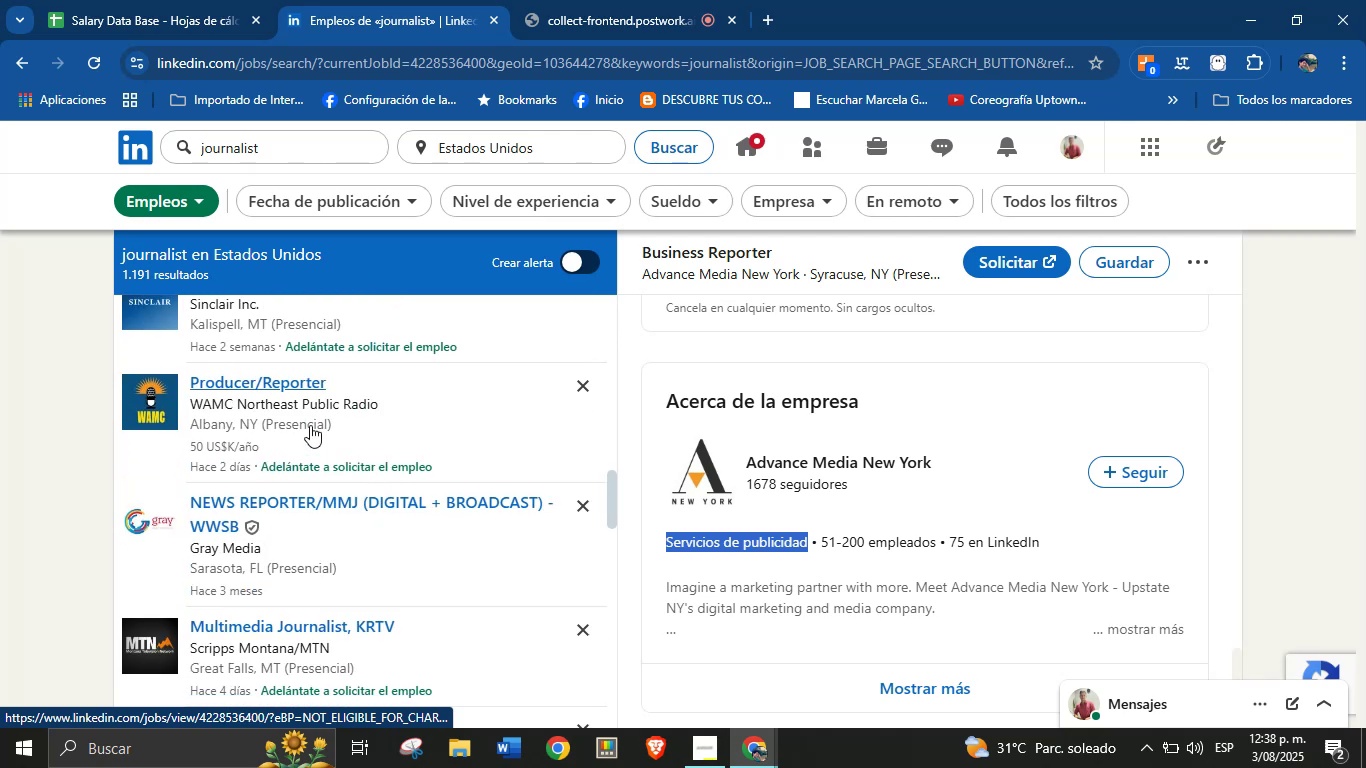 
left_click([273, 394])
 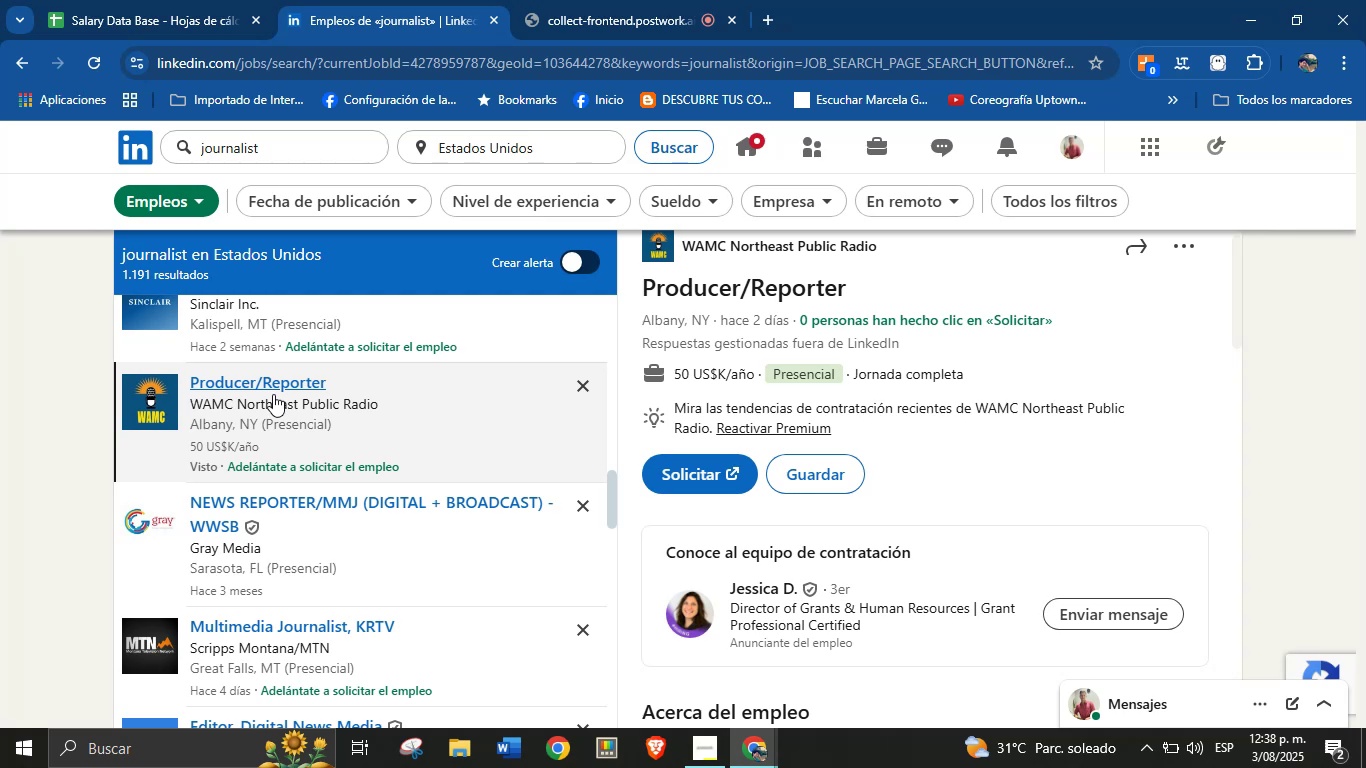 
wait(37.3)
 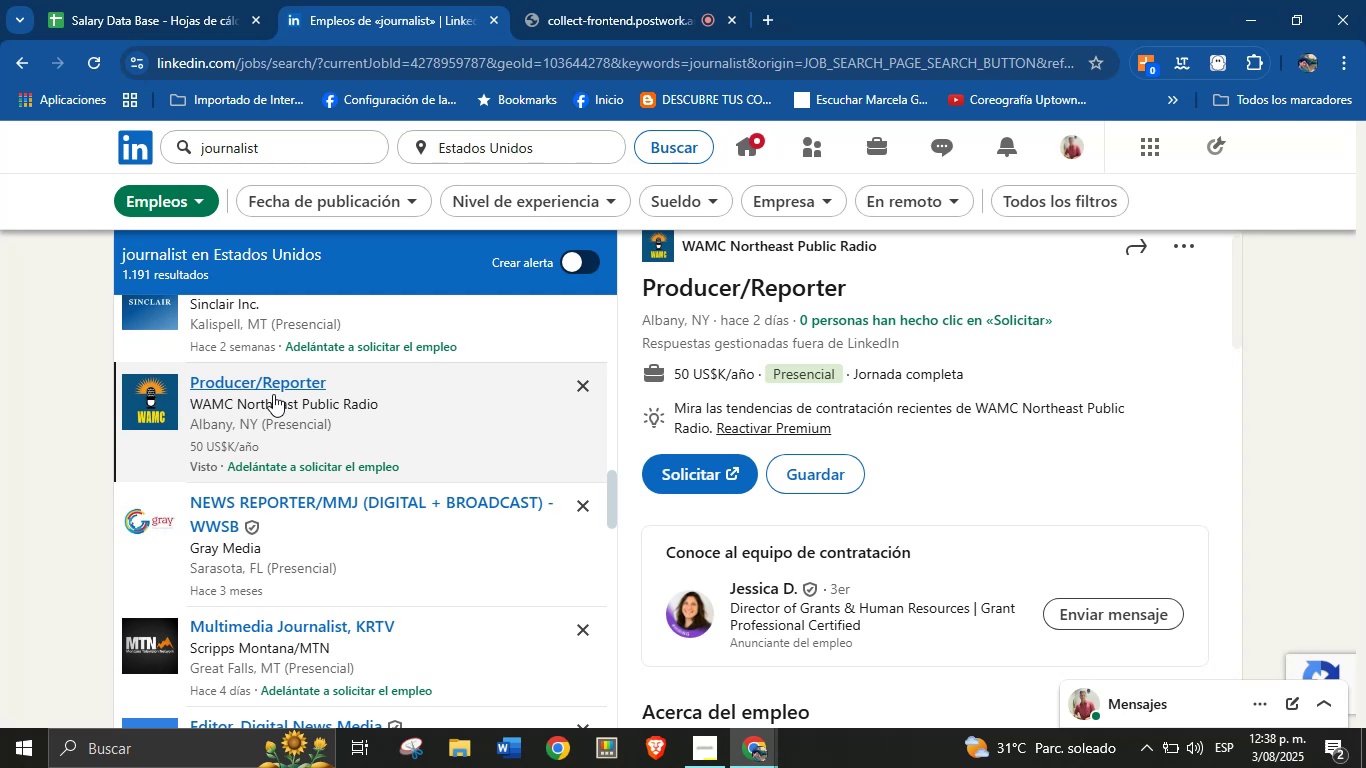 
scroll: coordinate [869, 316], scroll_direction: up, amount: 2.0
 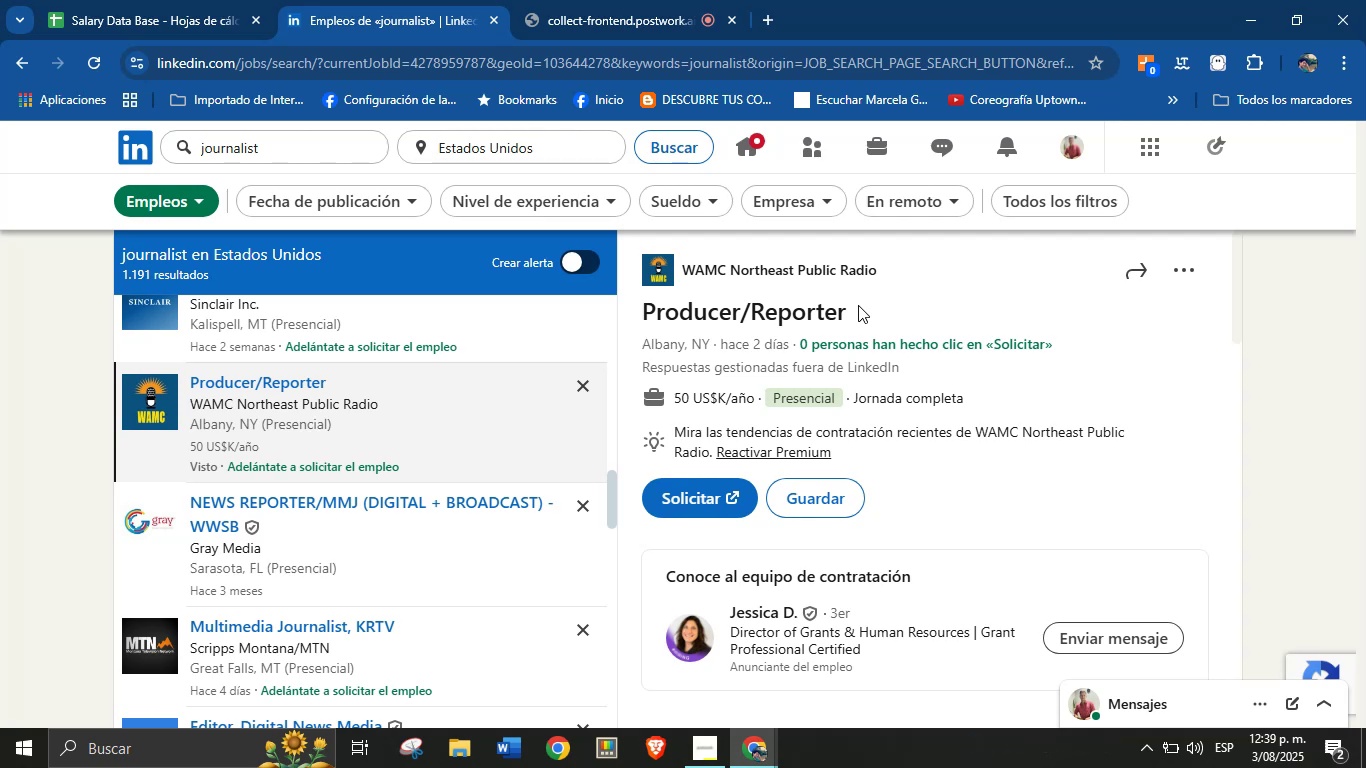 
wait(13.8)
 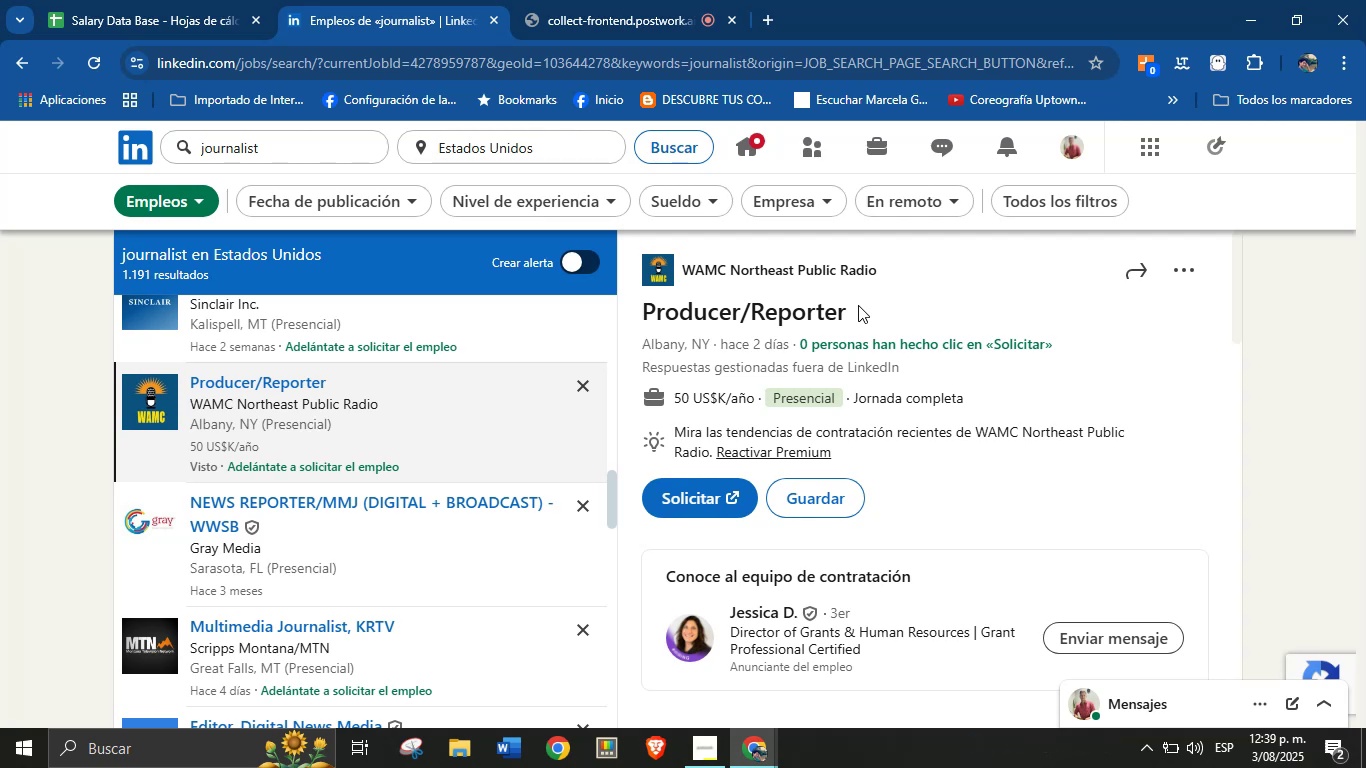 
left_click_drag(start_coordinate=[879, 323], to_coordinate=[648, 317])
 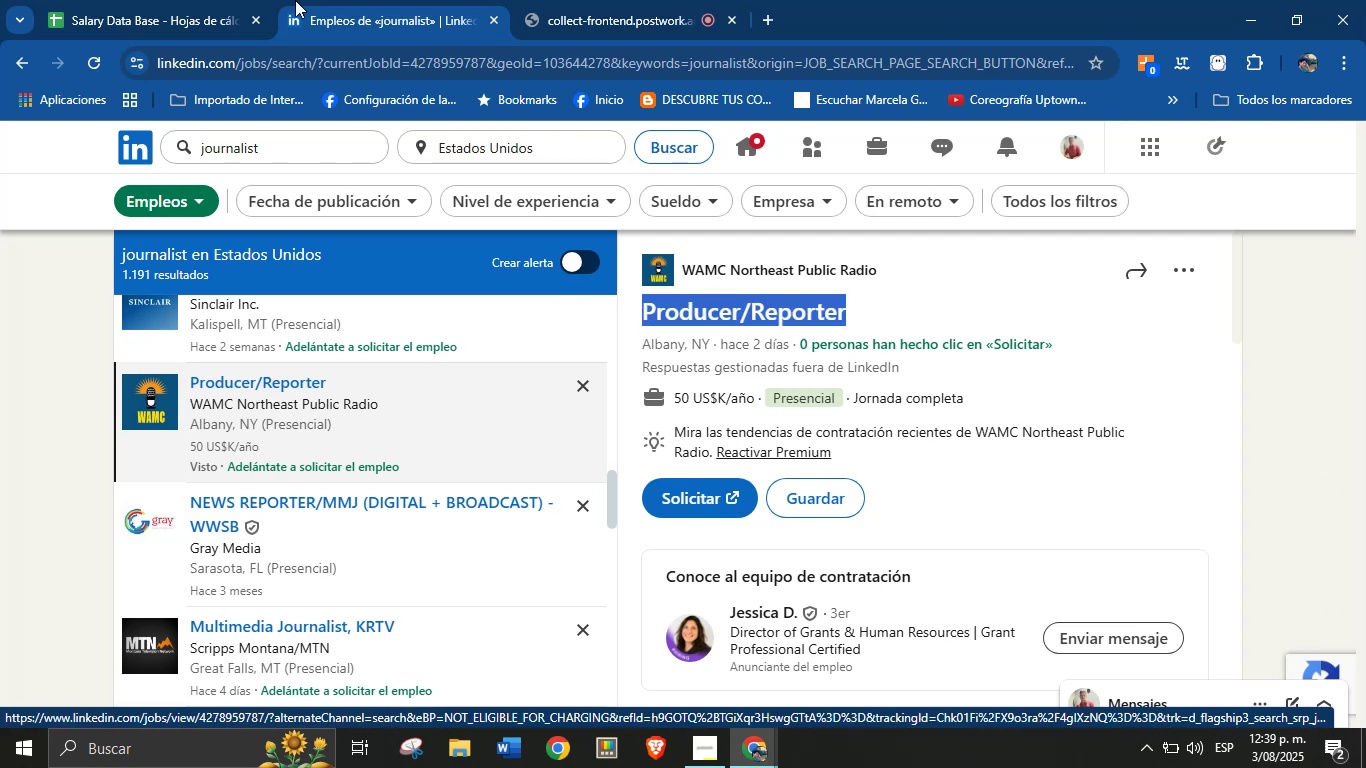 
hold_key(key=ControlLeft, duration=0.84)
 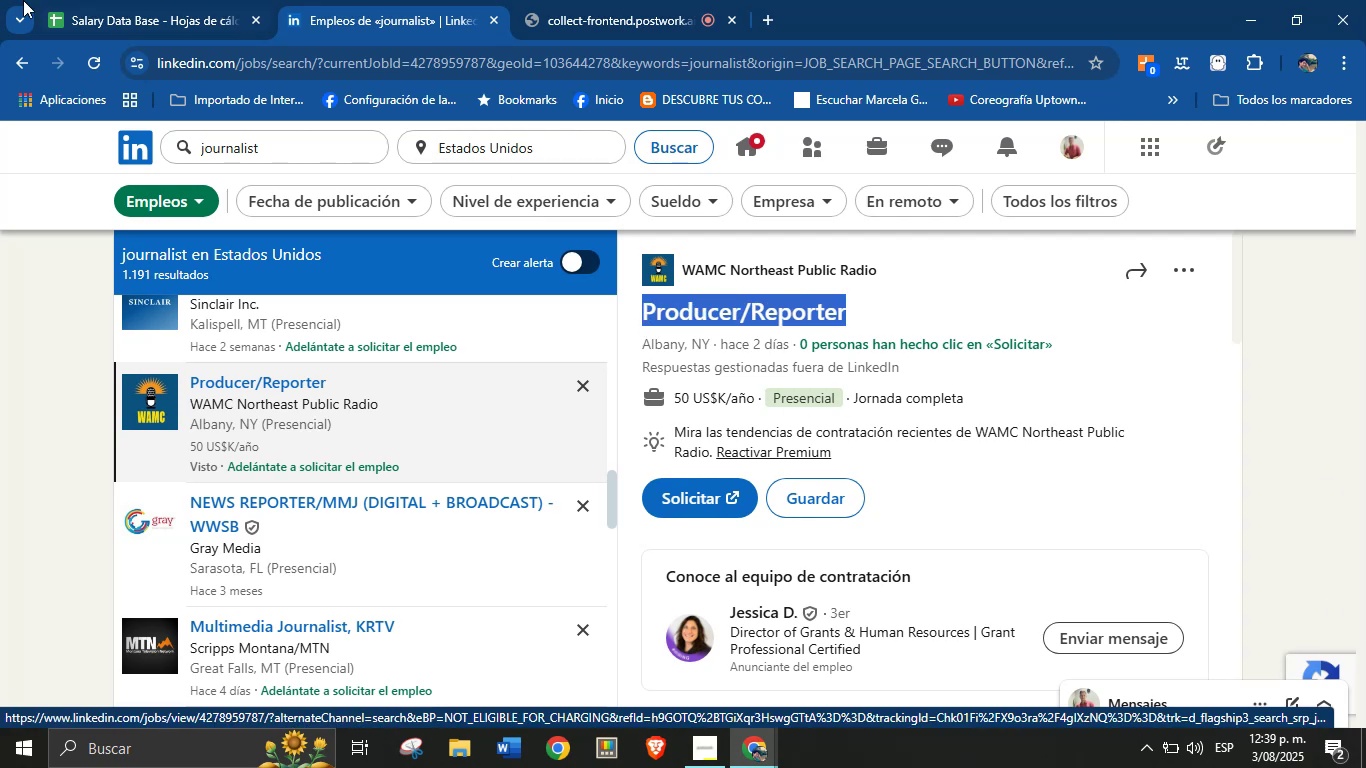 
hold_key(key=C, duration=0.32)
 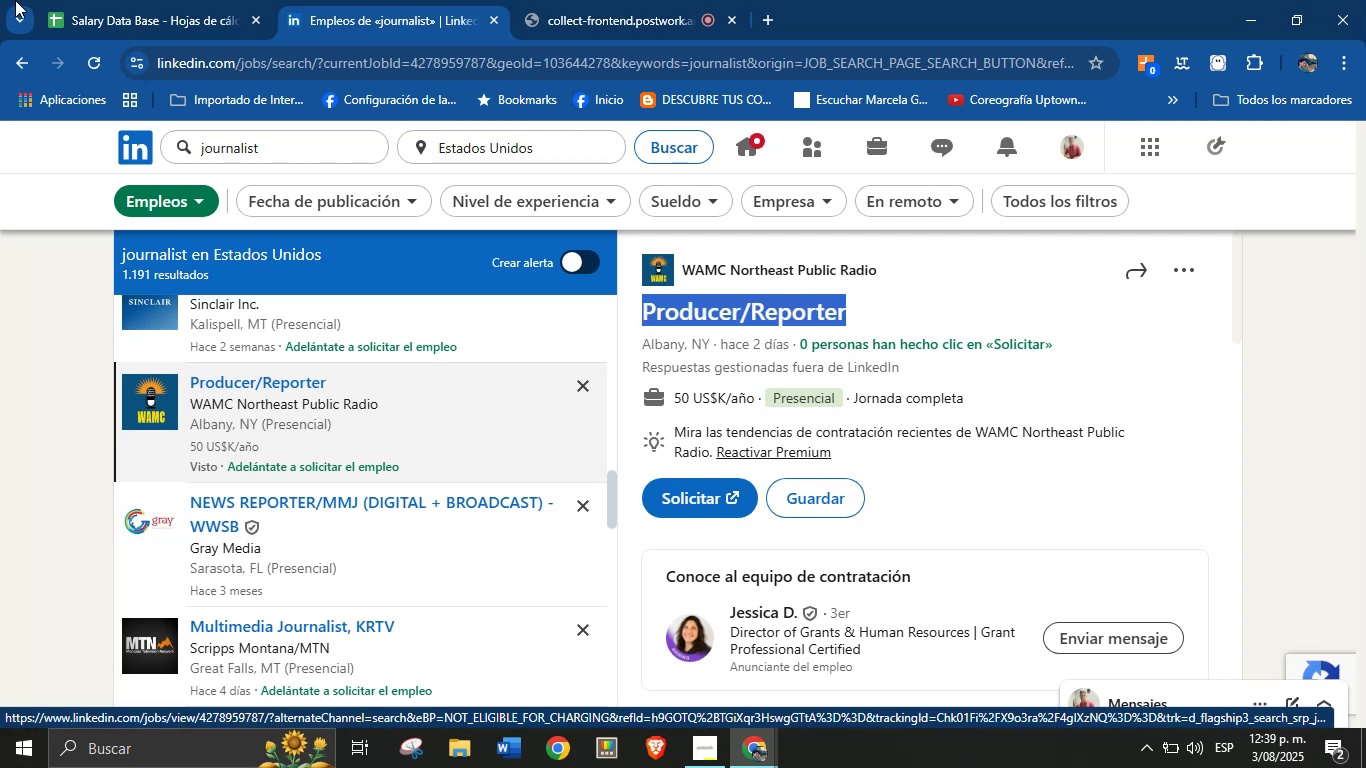 
left_click([186, 0])
 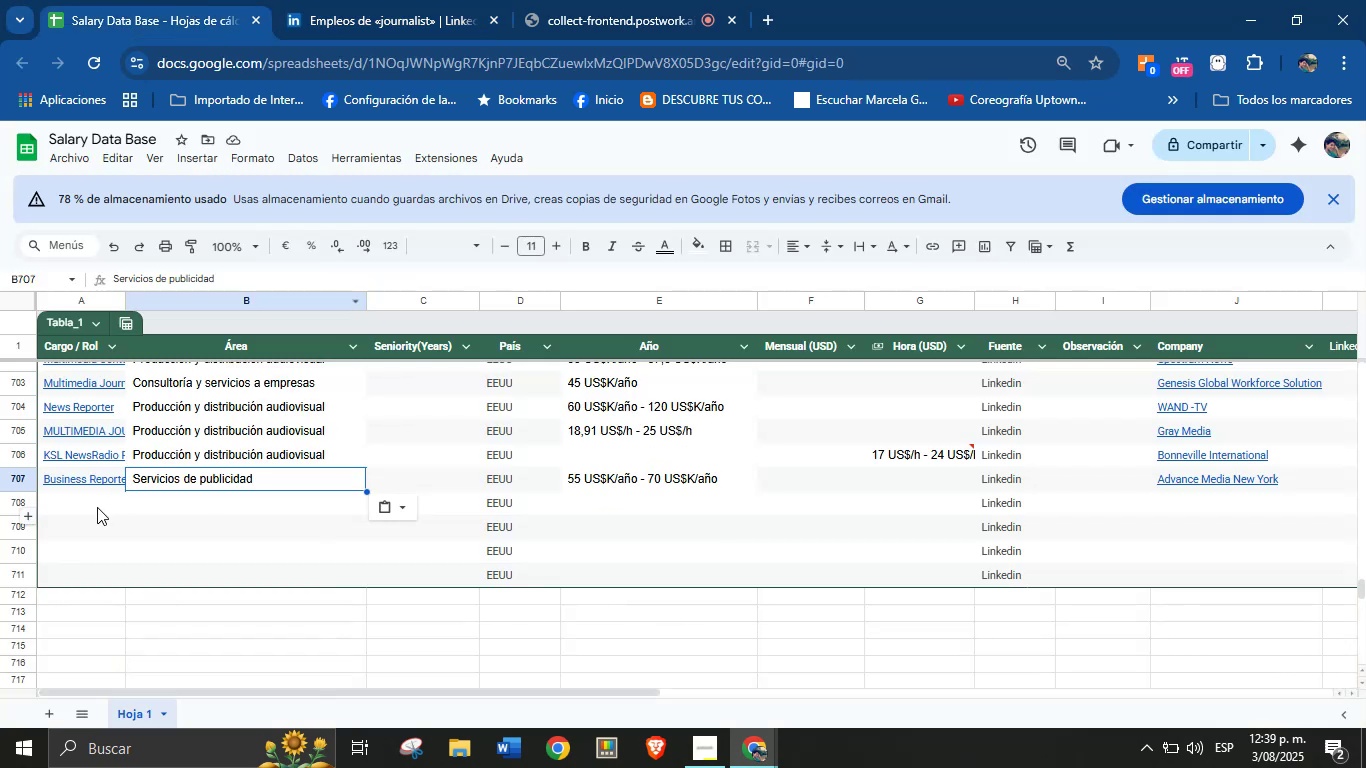 
left_click([103, 509])
 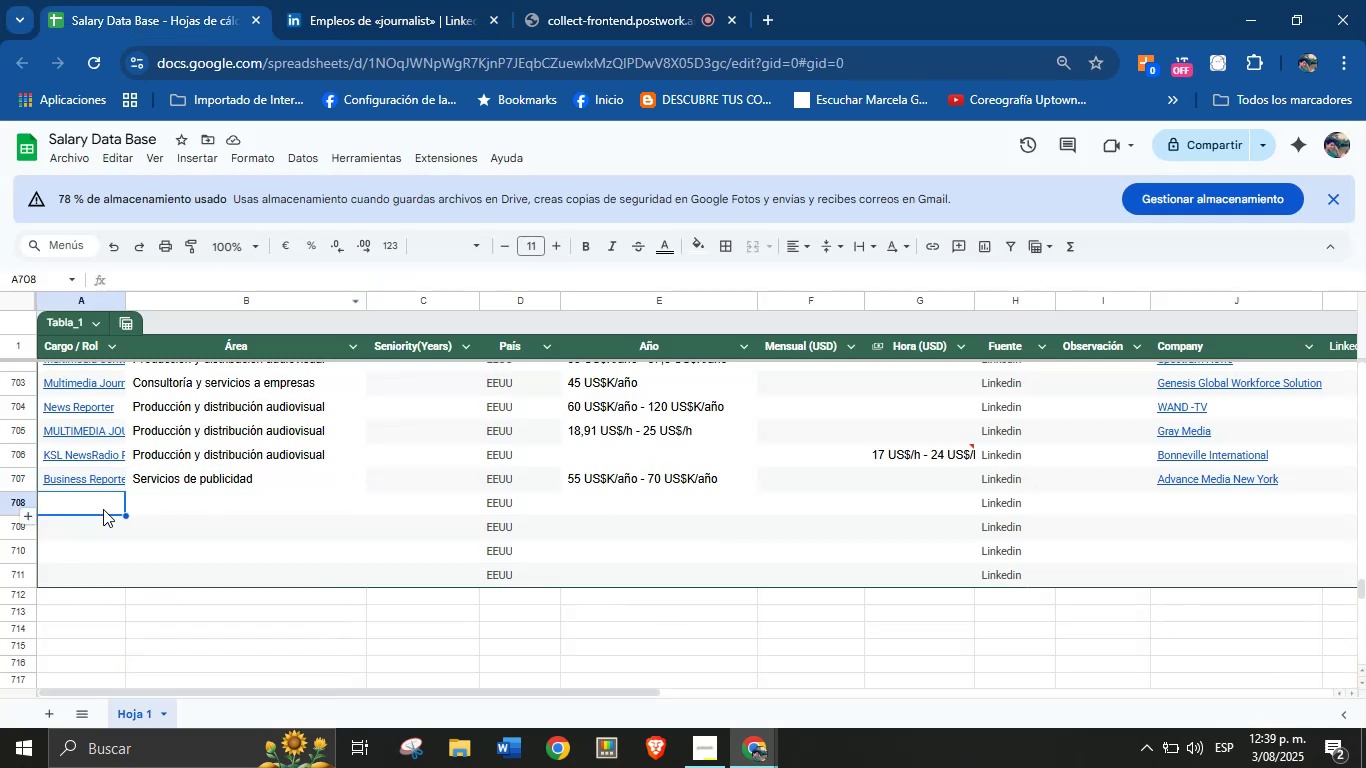 
key(Control+V)
 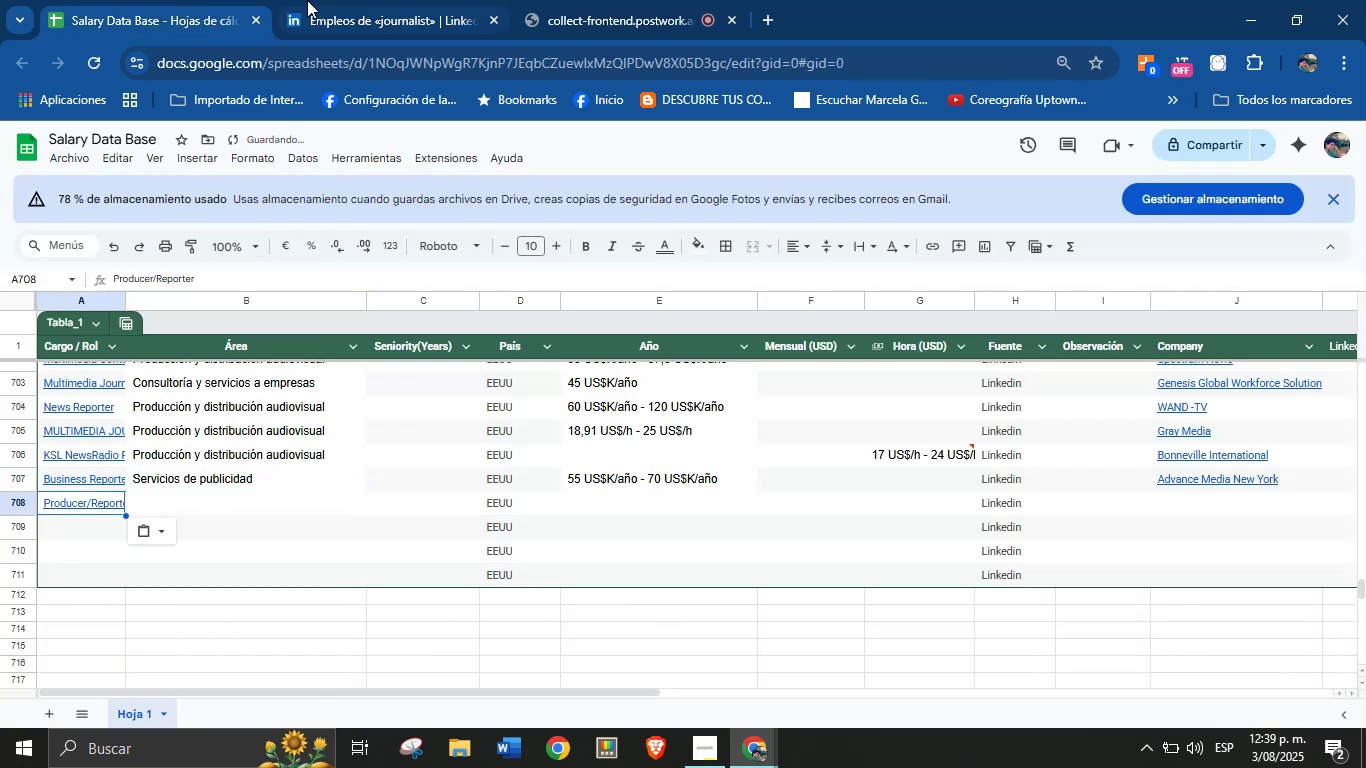 
left_click([330, 0])
 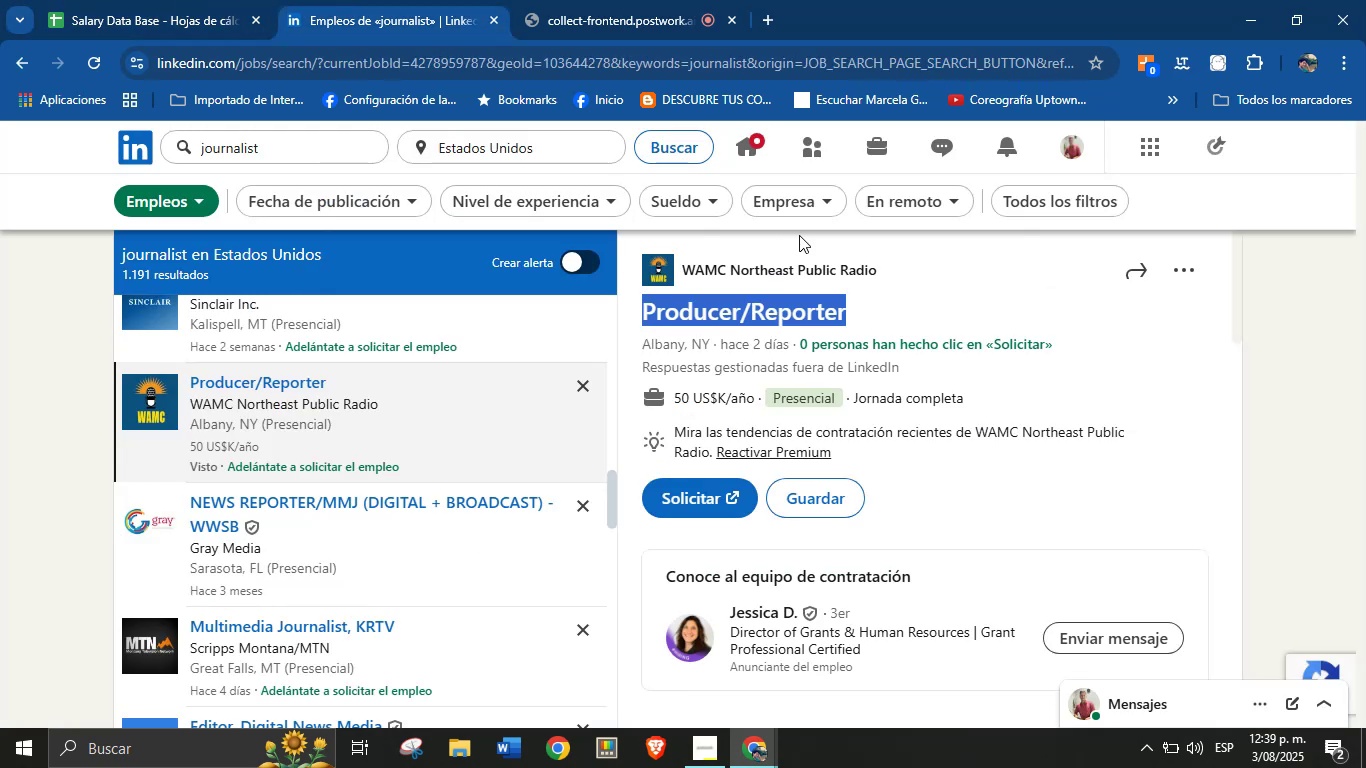 
left_click_drag(start_coordinate=[894, 277], to_coordinate=[686, 267])
 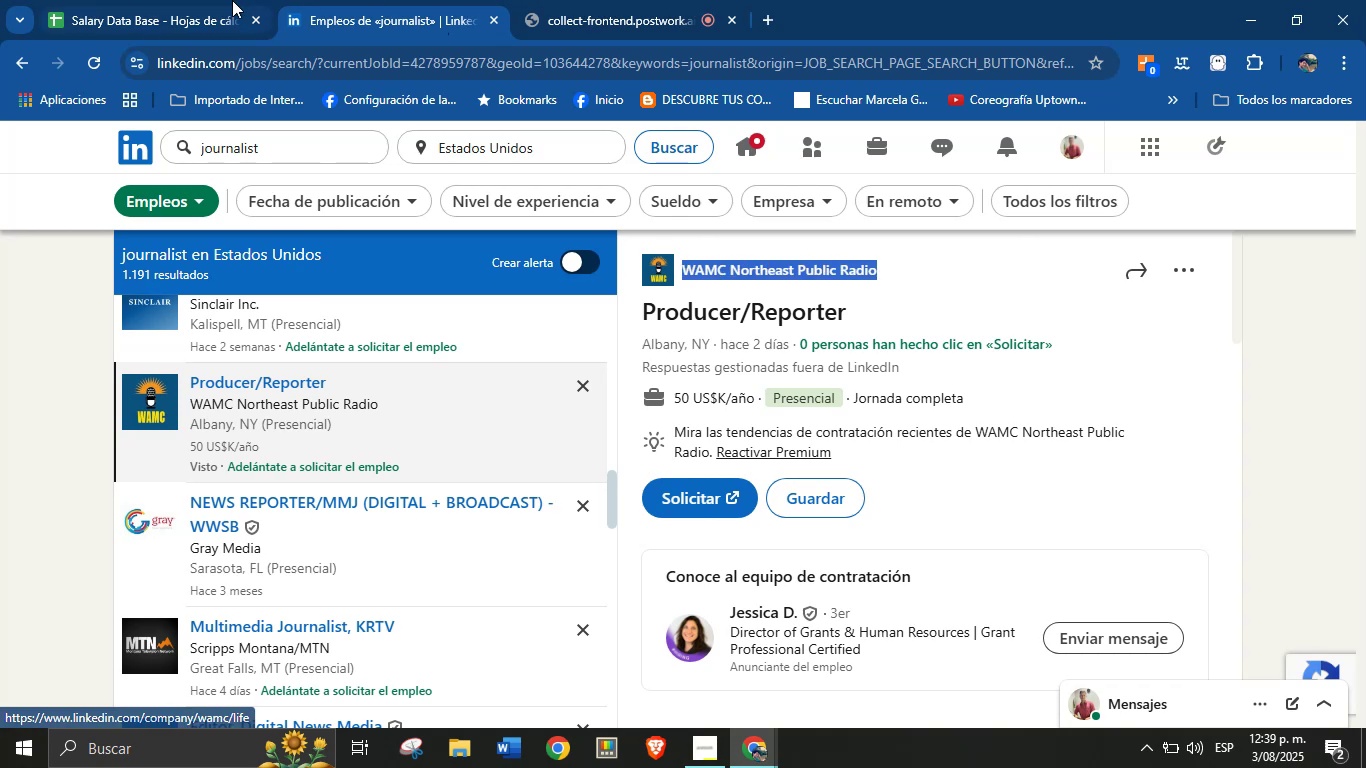 
key(Control+C)
 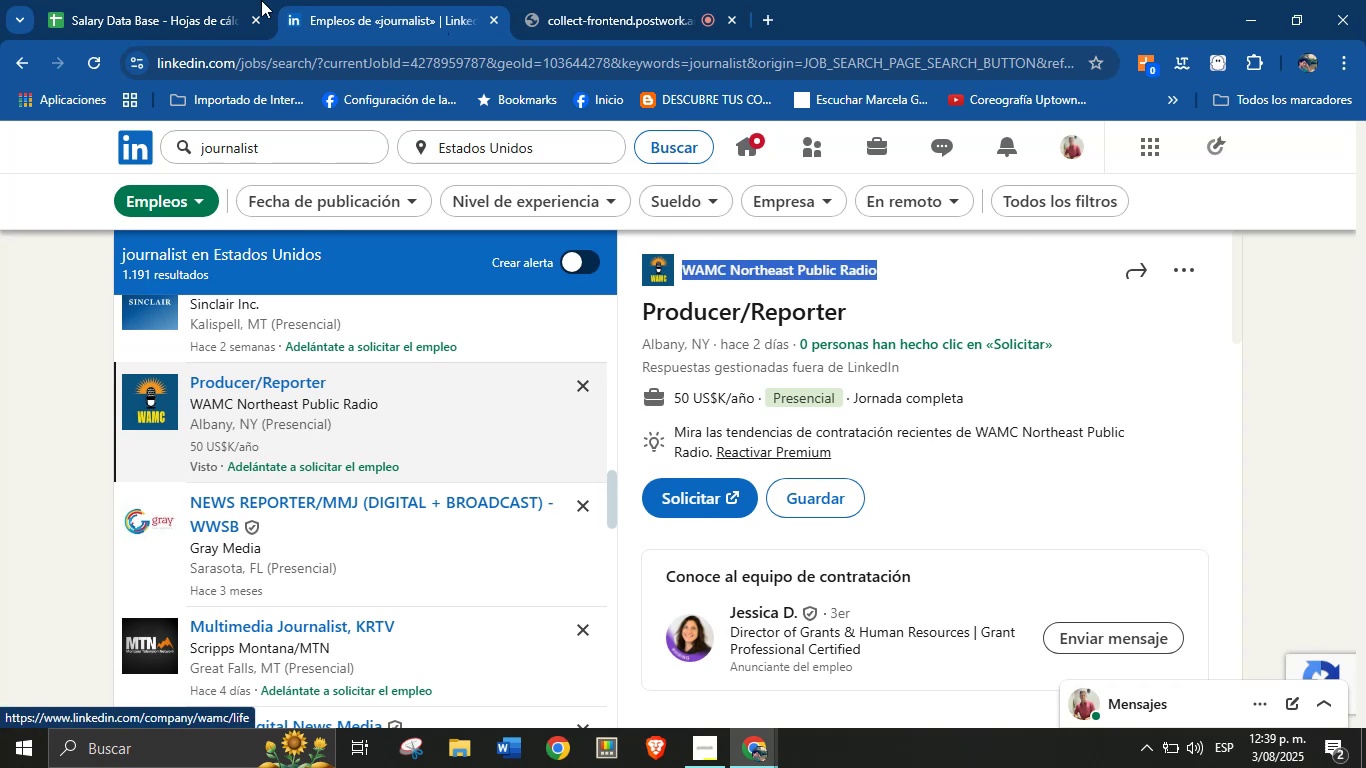 
left_click([207, 0])
 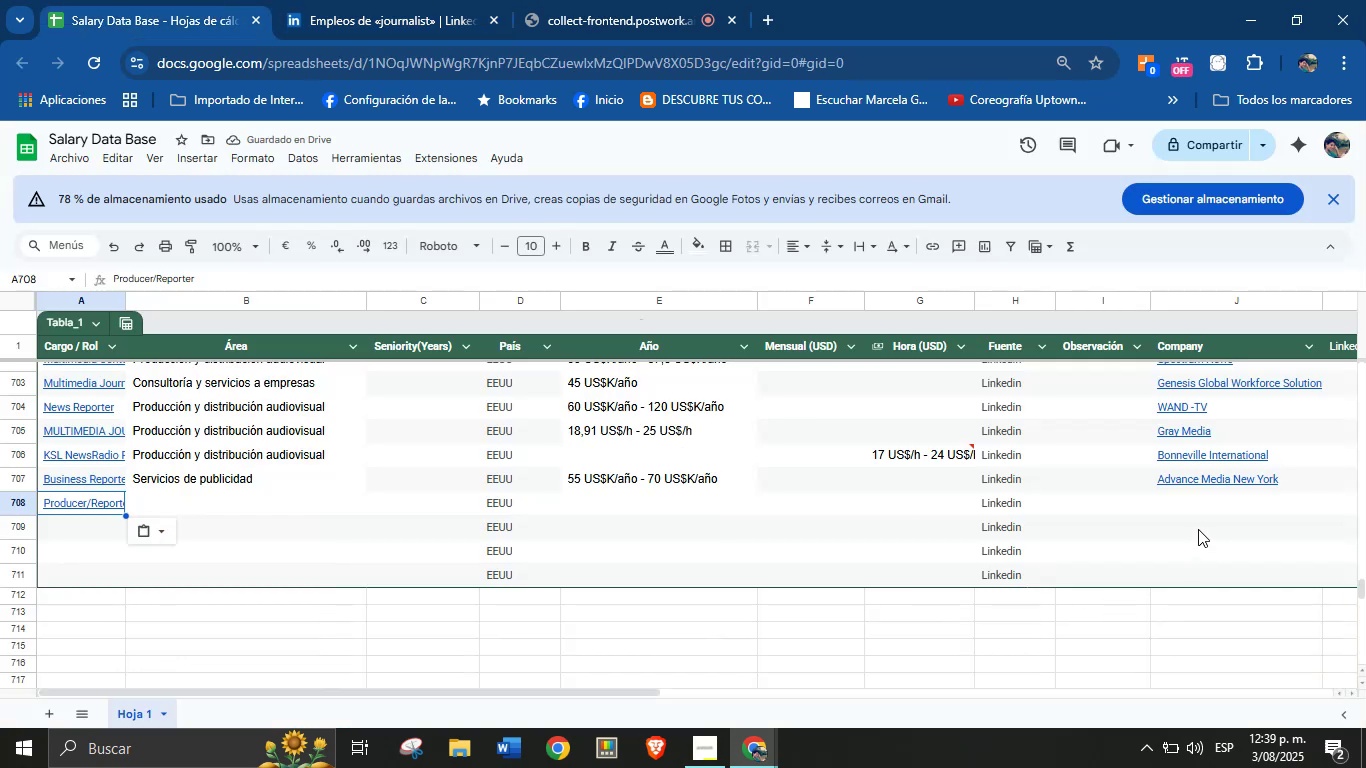 
left_click([1195, 502])
 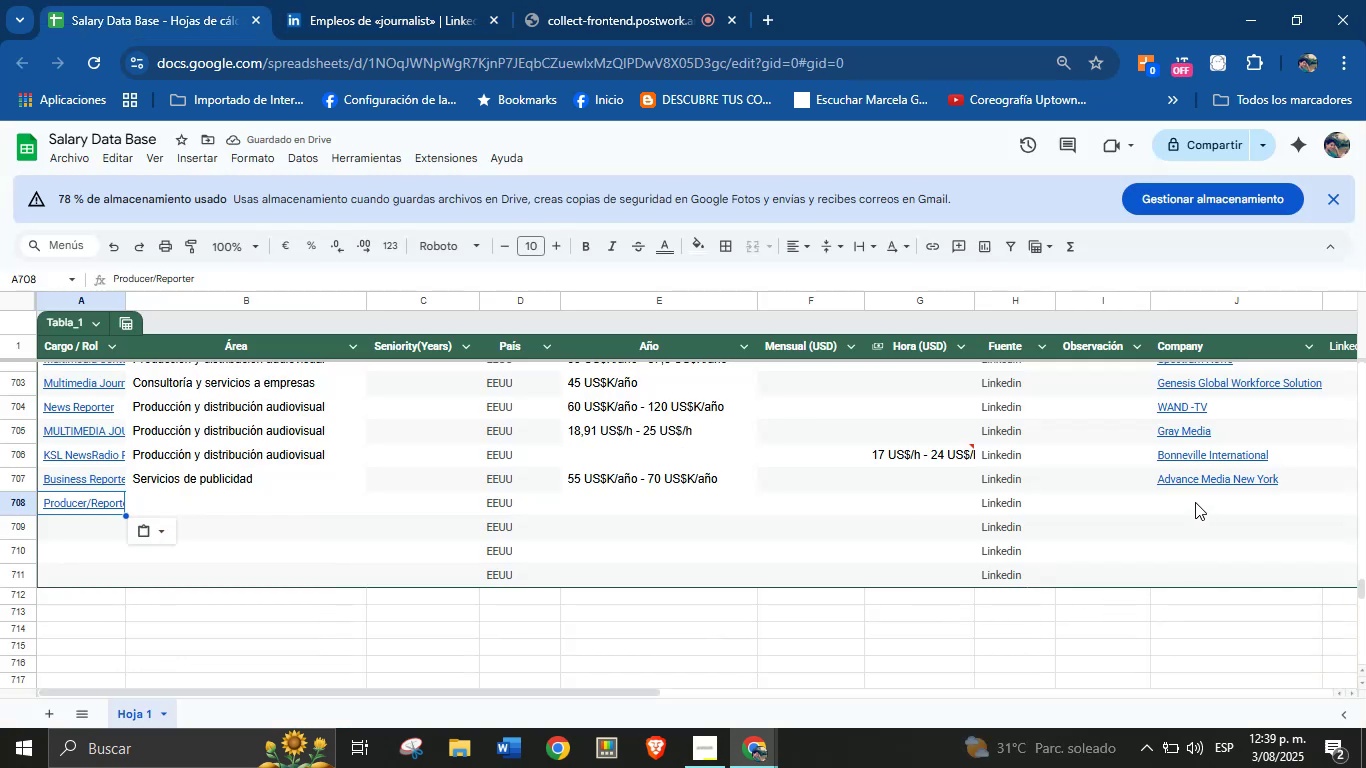 
key(Control+V)
 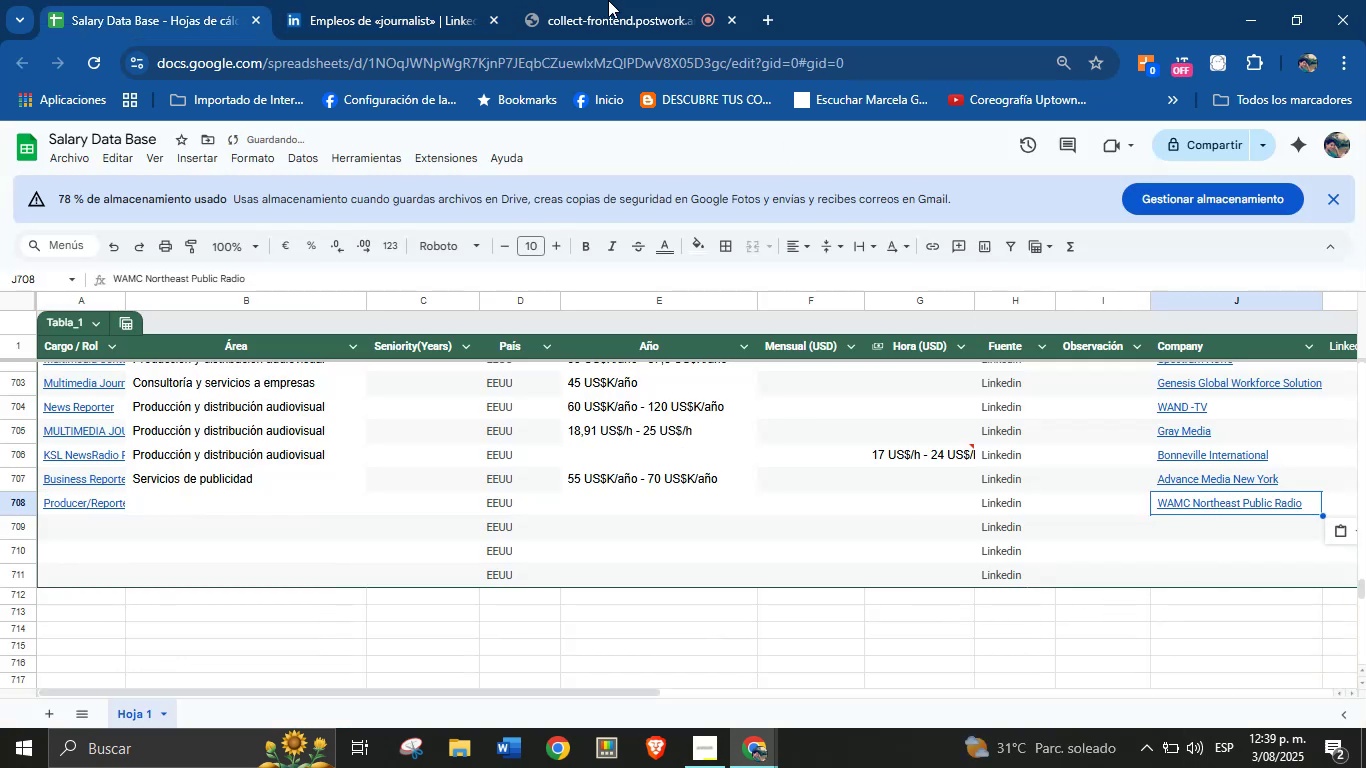 
left_click([392, 0])
 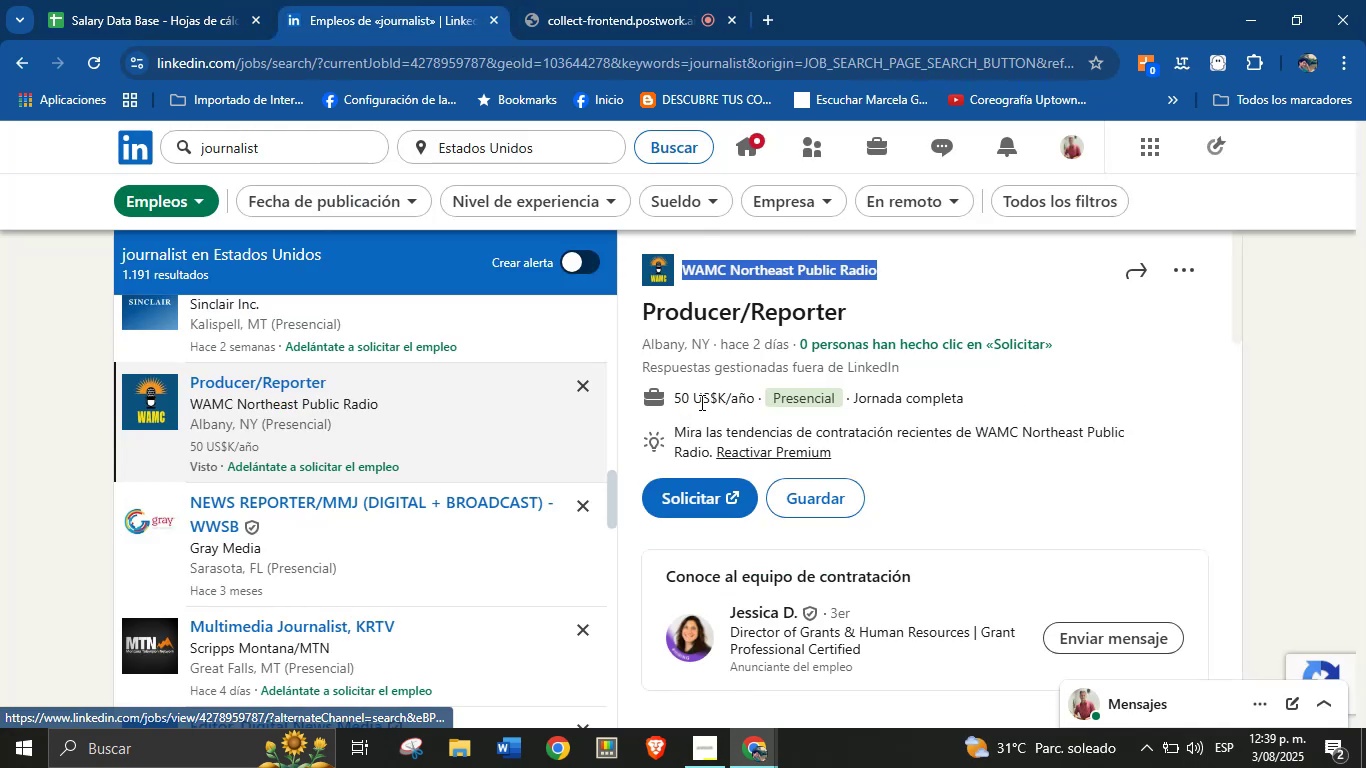 
left_click_drag(start_coordinate=[674, 402], to_coordinate=[756, 400])
 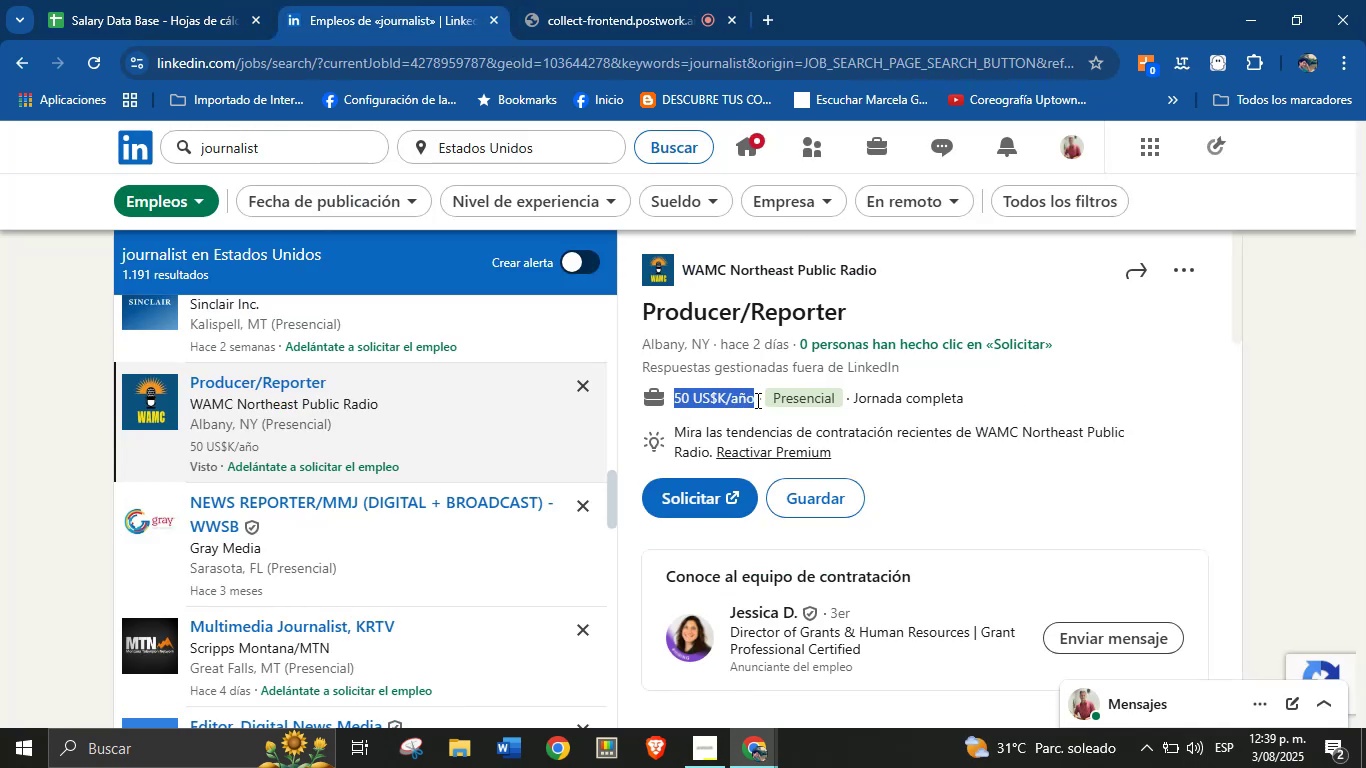 
key(Control+C)
 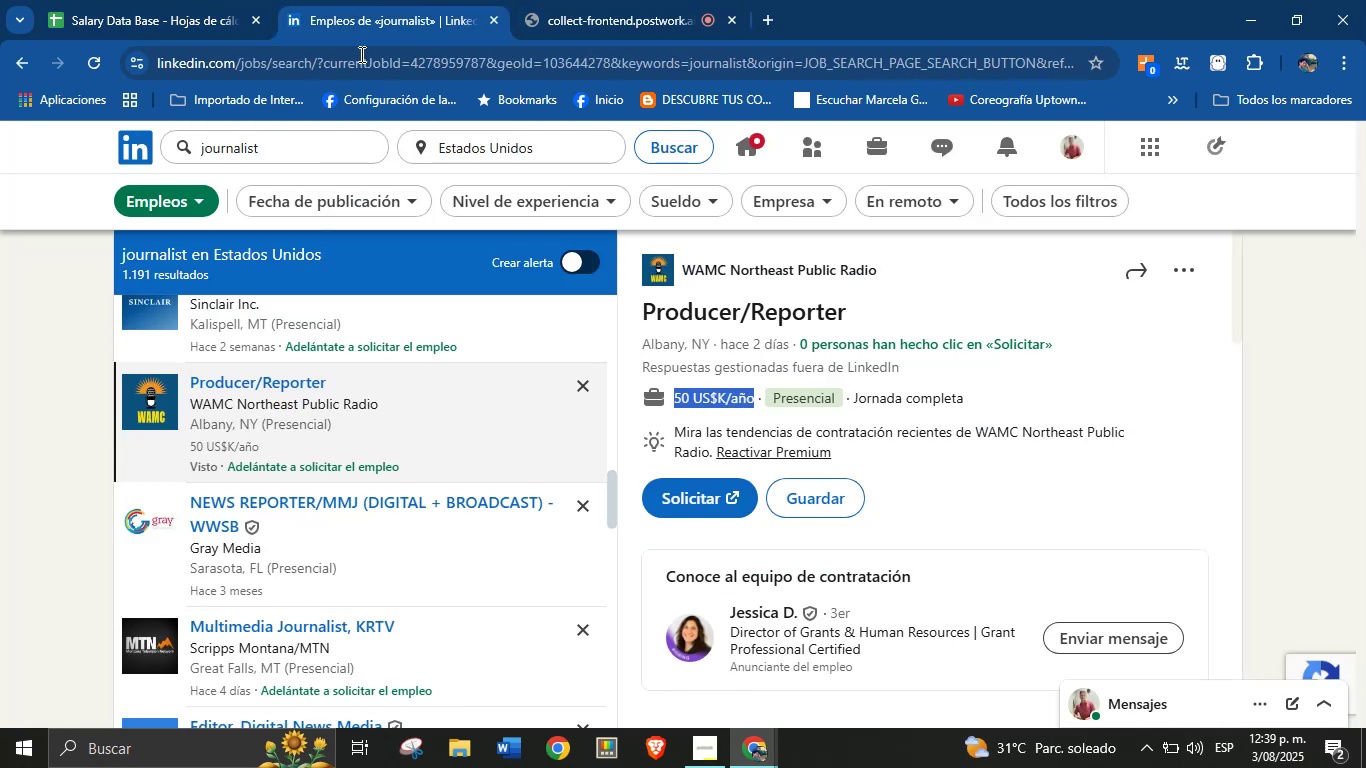 
left_click([189, 0])
 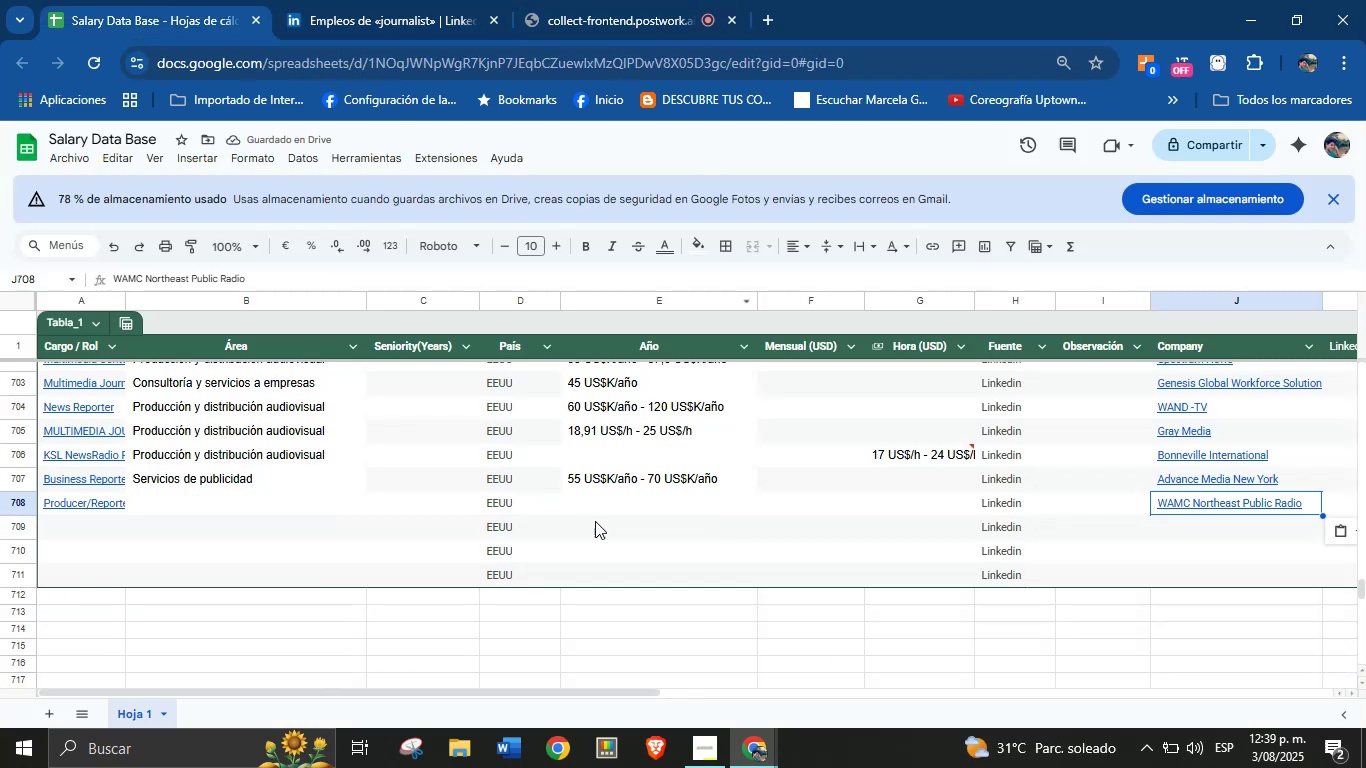 
left_click([617, 501])
 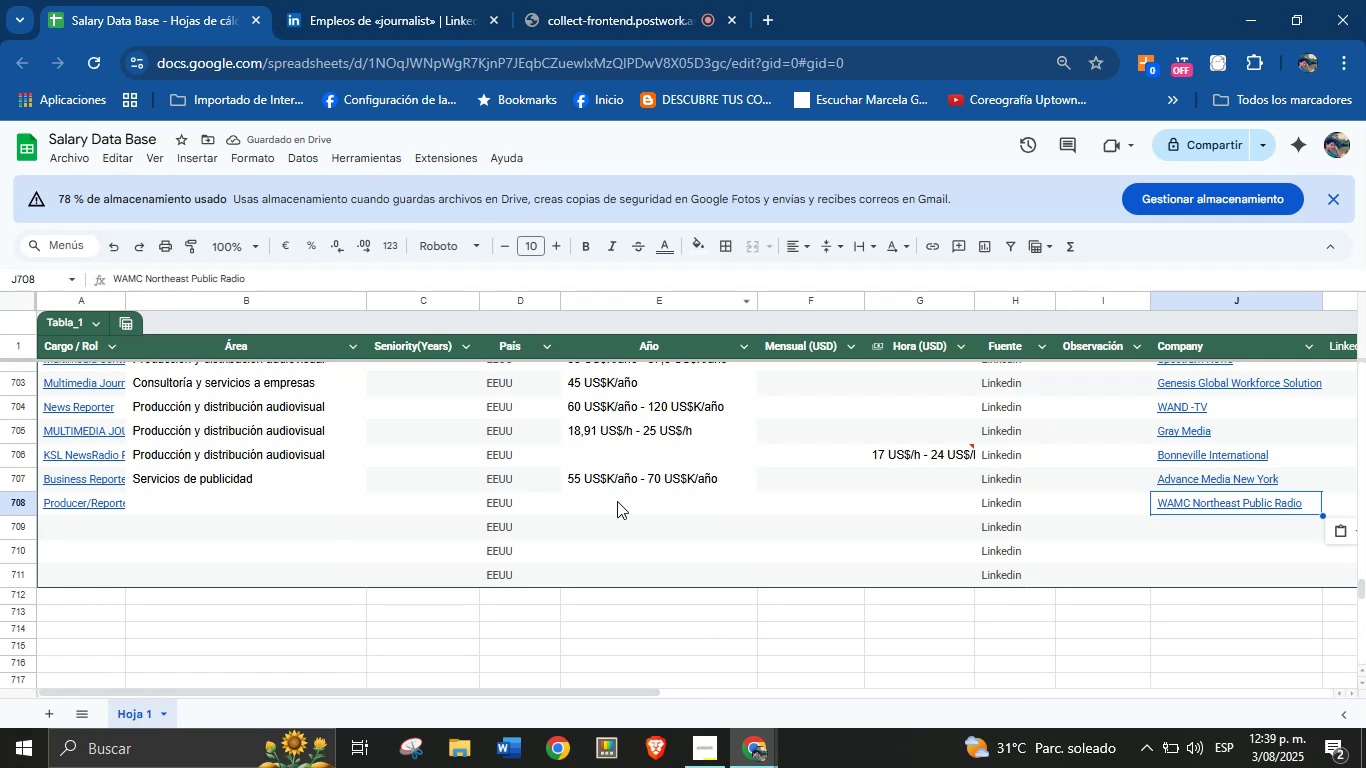 
key(Control+V)
 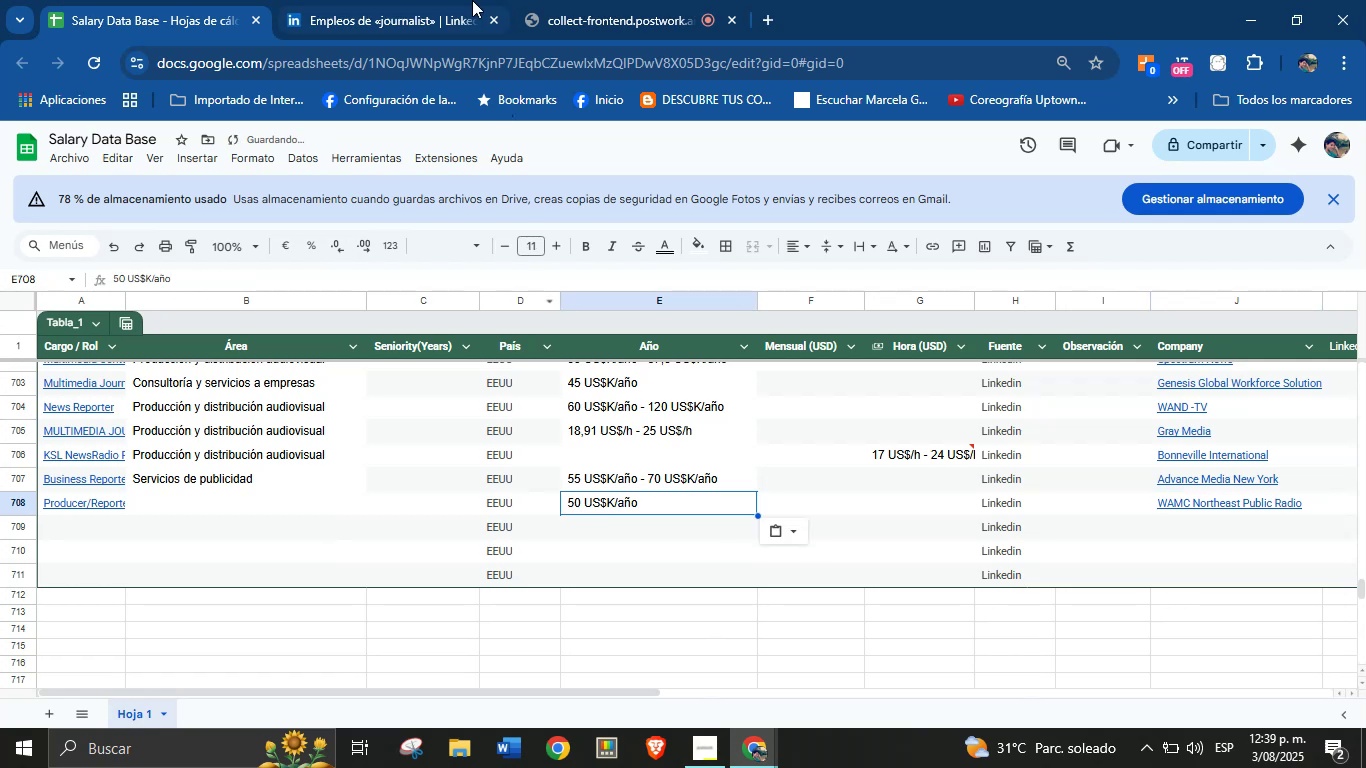 
left_click([426, 0])
 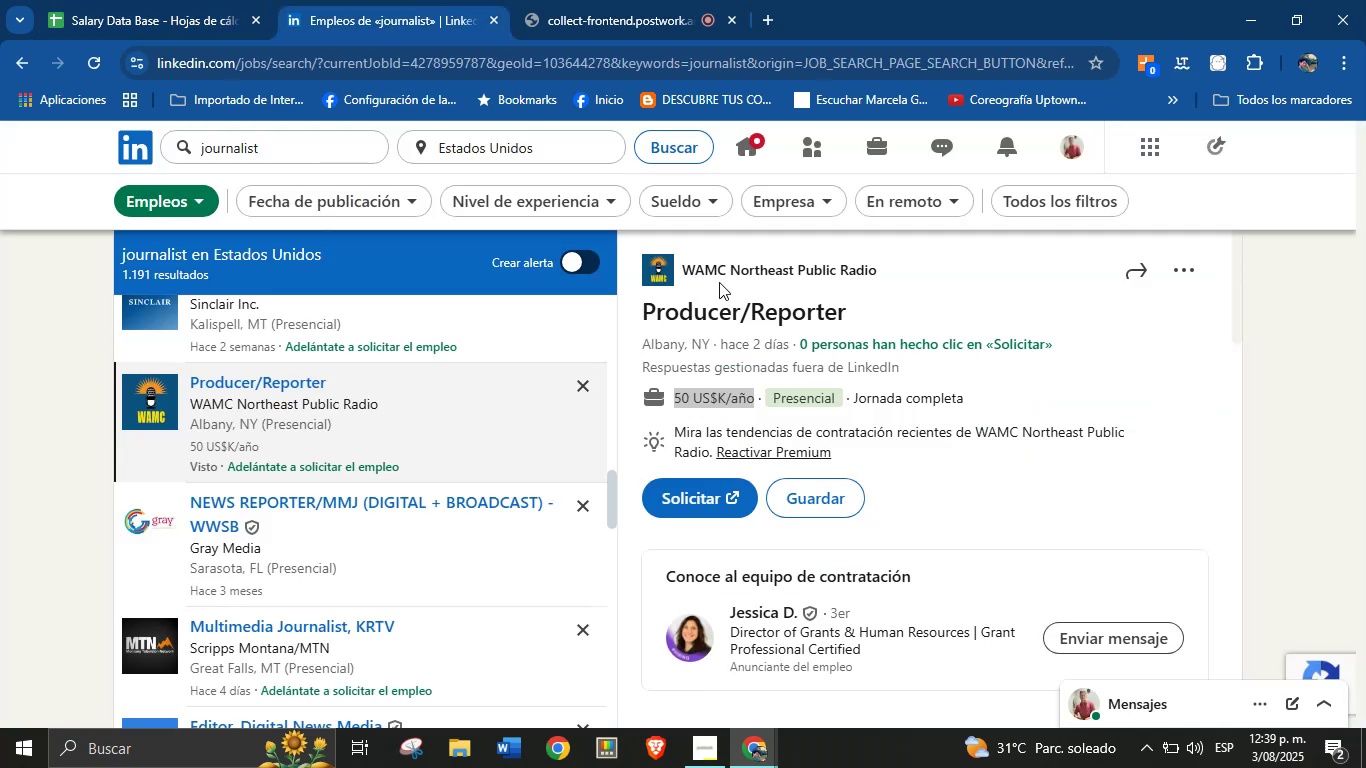 
scroll: coordinate [730, 636], scroll_direction: down, amount: 37.0
 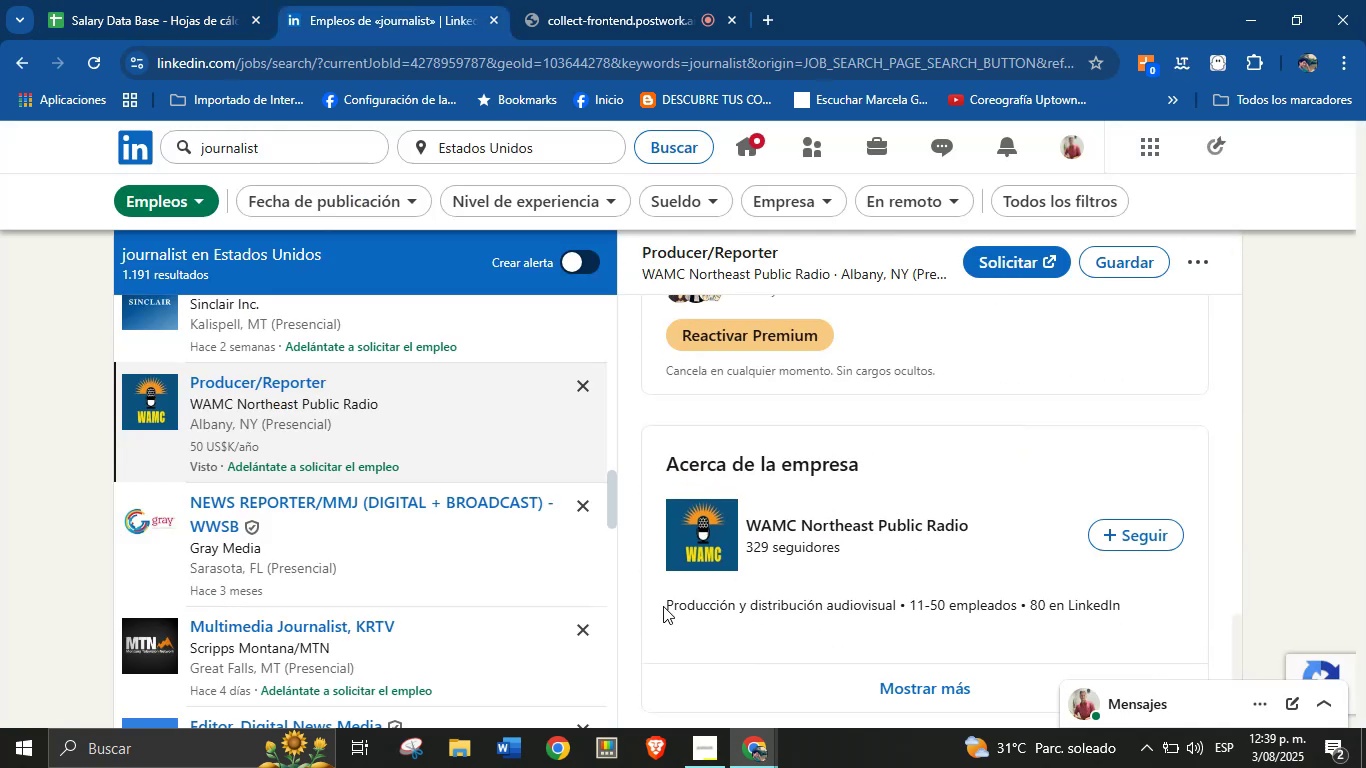 
left_click_drag(start_coordinate=[662, 608], to_coordinate=[896, 623])
 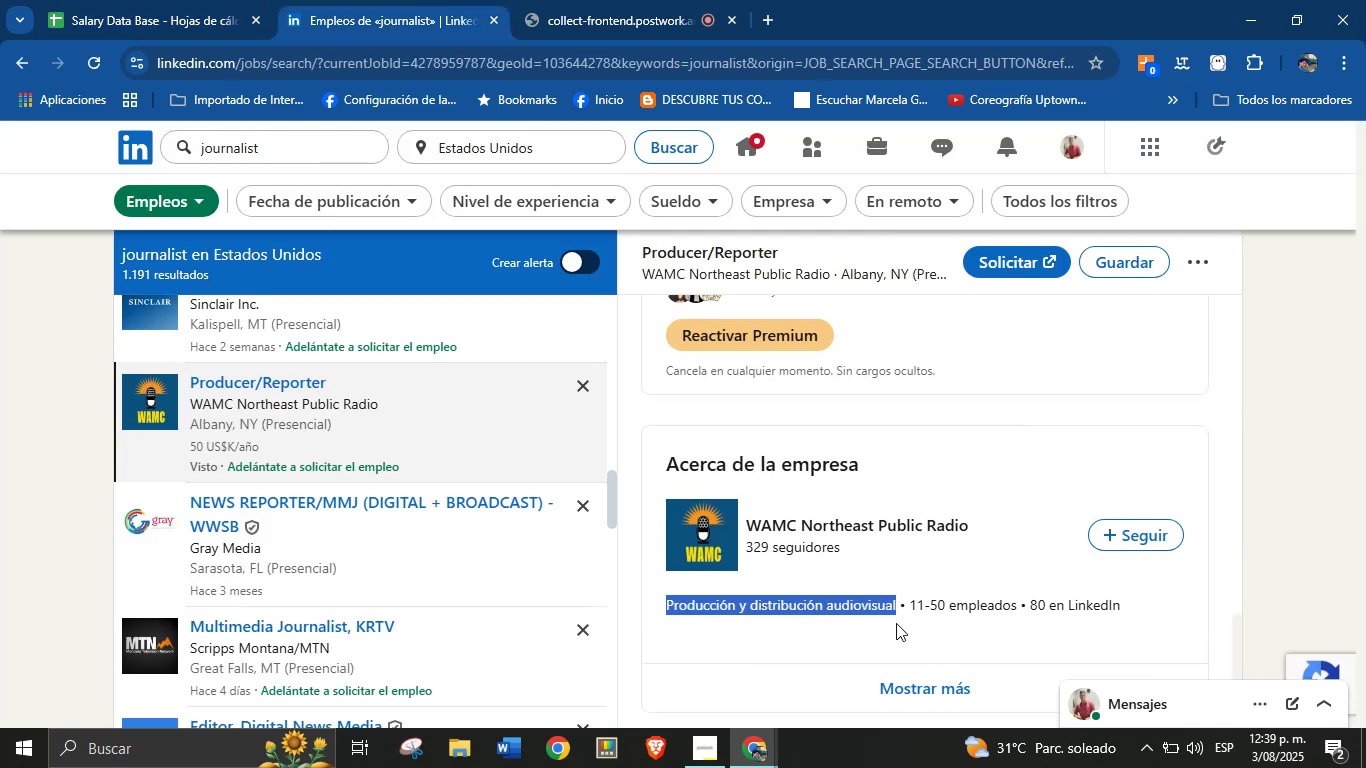 
key(Control+C)
 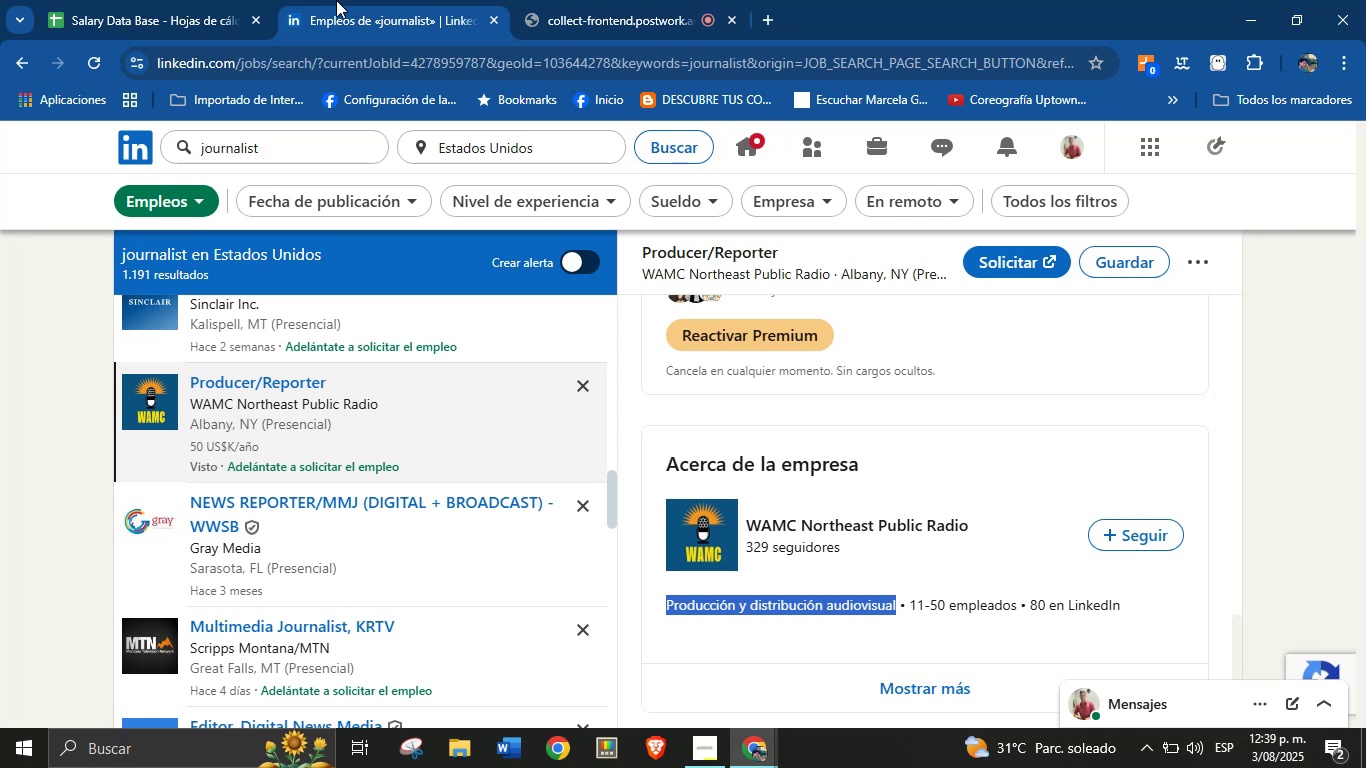 
left_click([190, 0])
 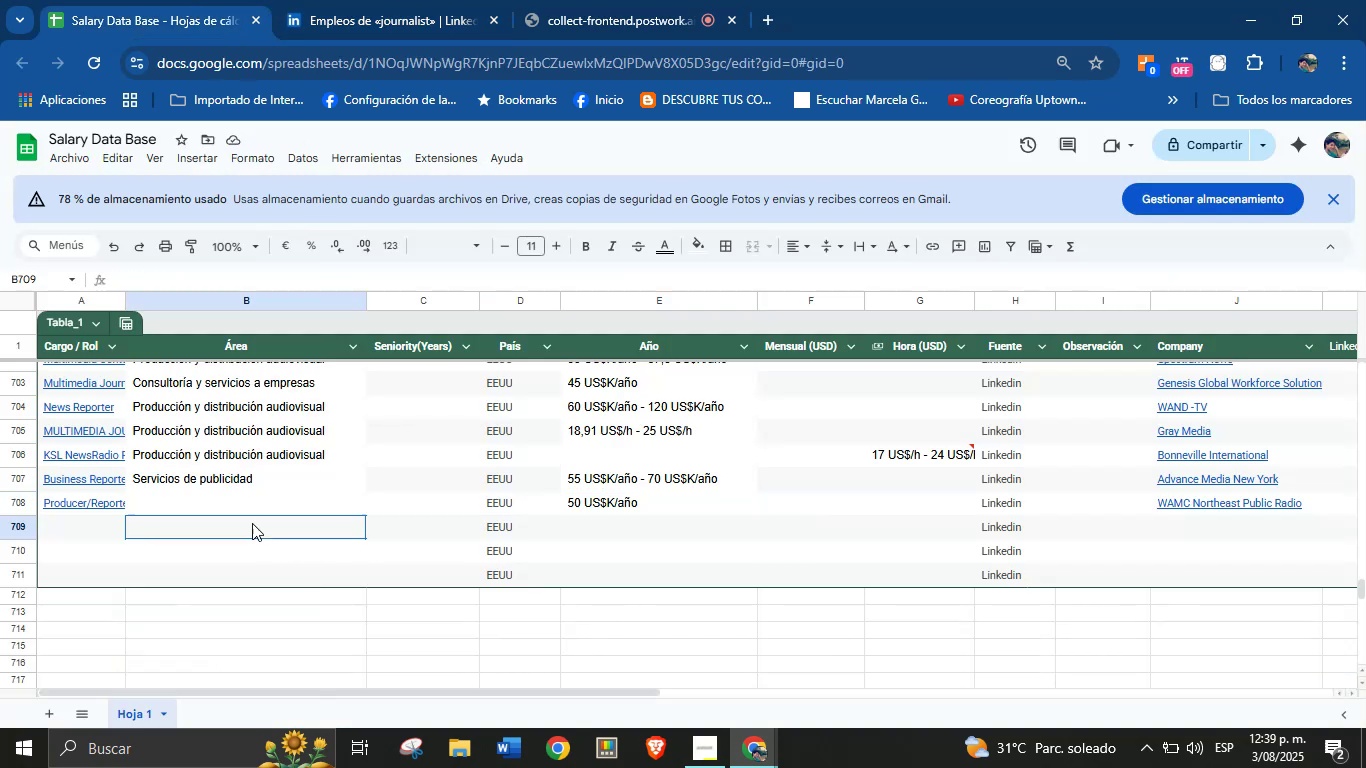 
double_click([235, 506])
 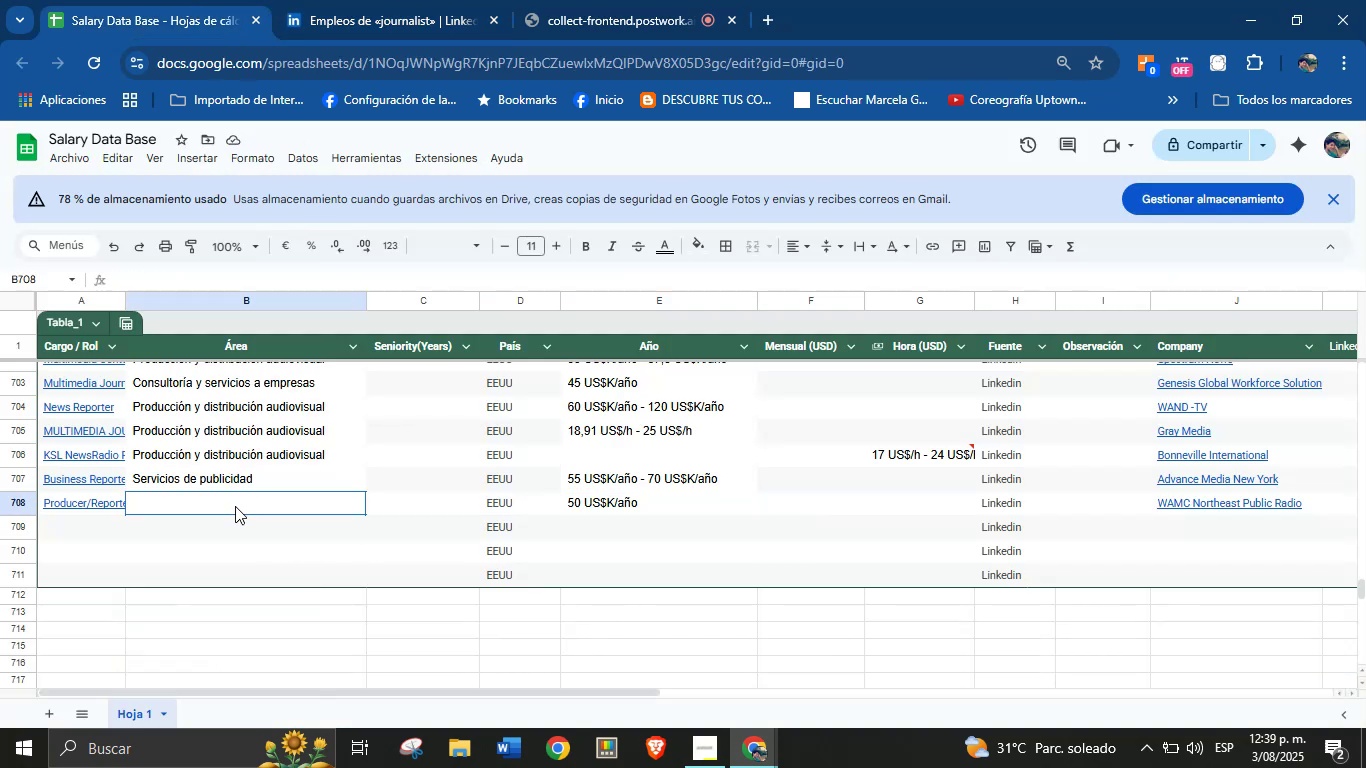 
key(Control+V)
 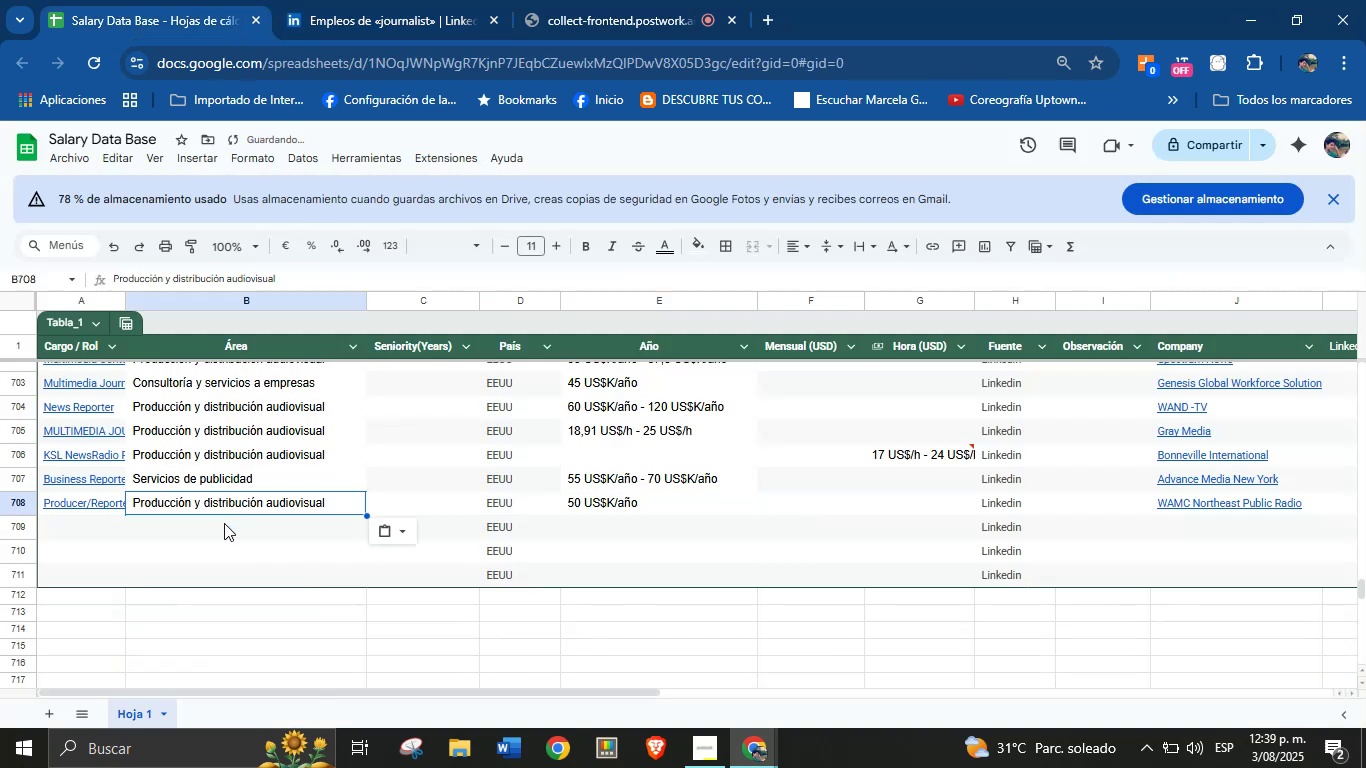 
left_click([361, 0])
 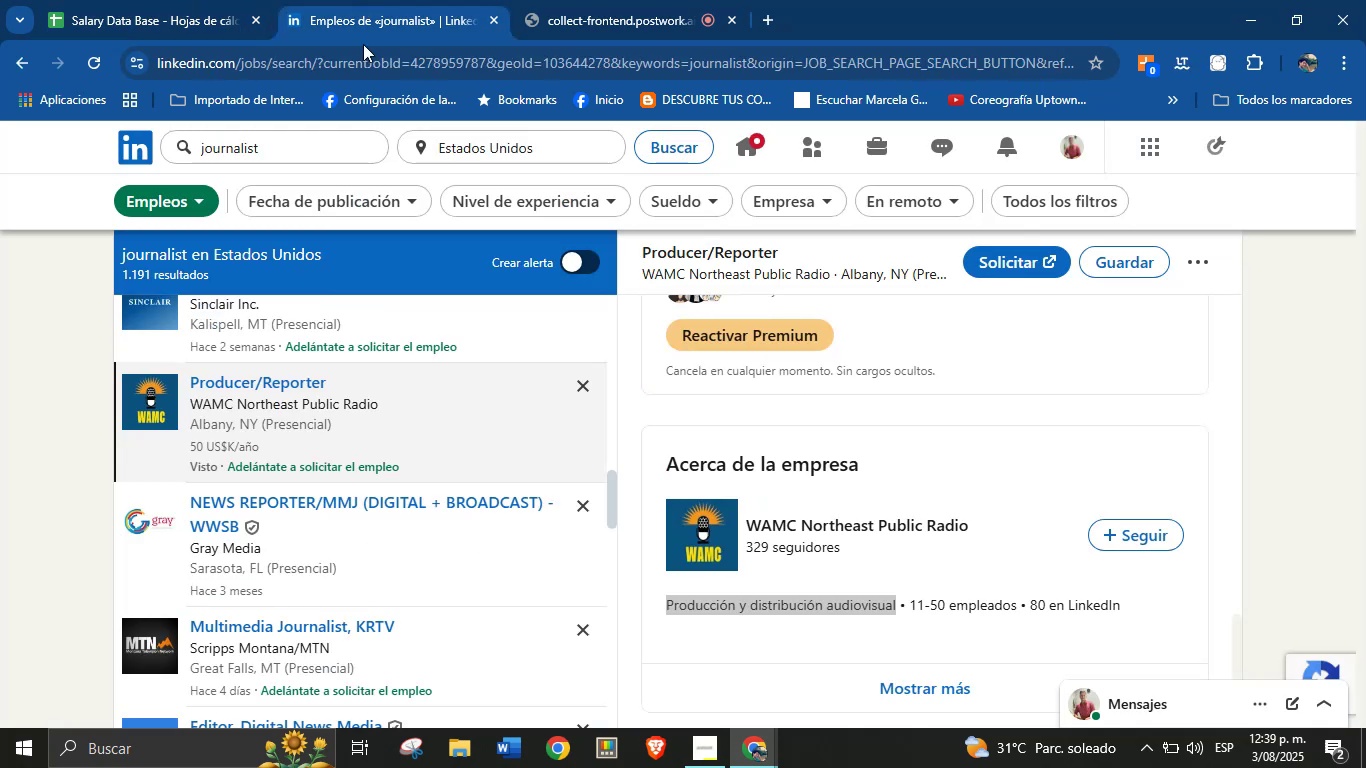 
scroll: coordinate [385, 444], scroll_direction: down, amount: 1.0
 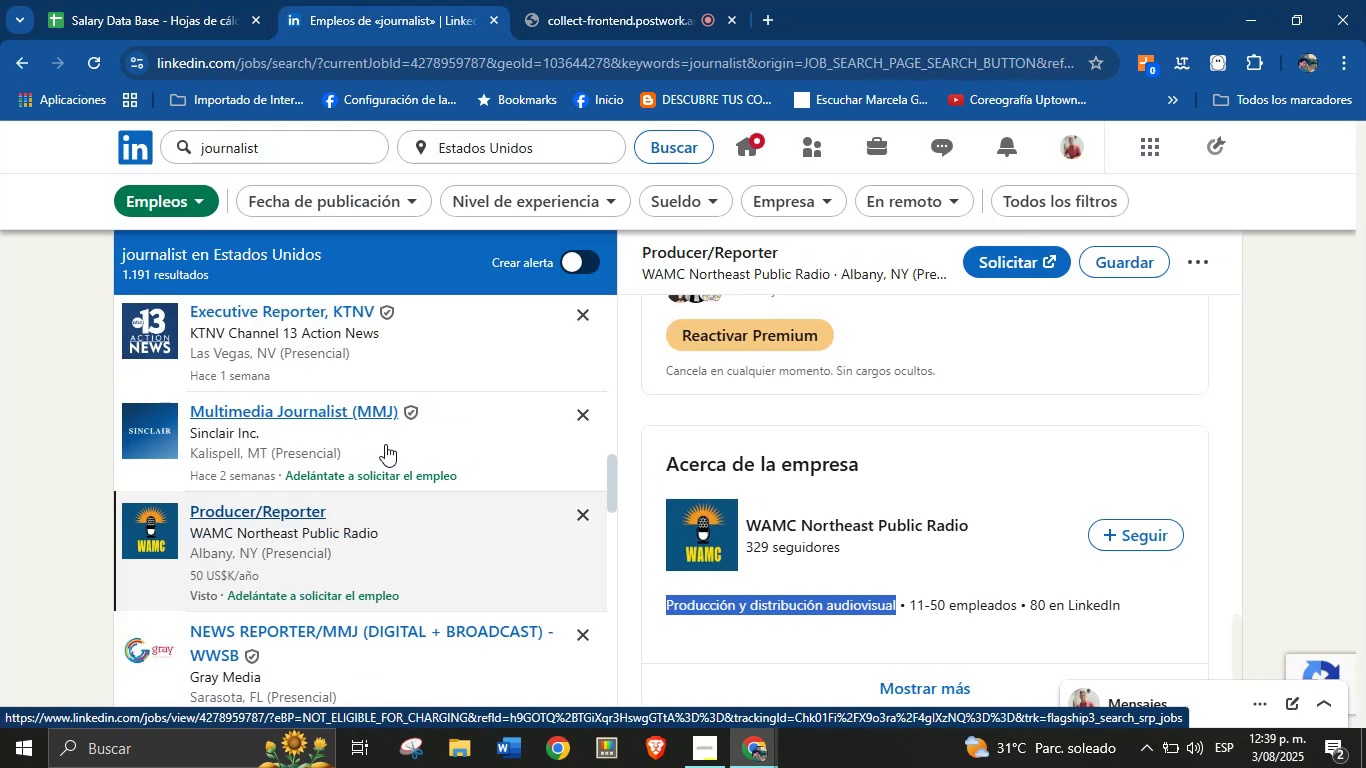 
wait(5.74)
 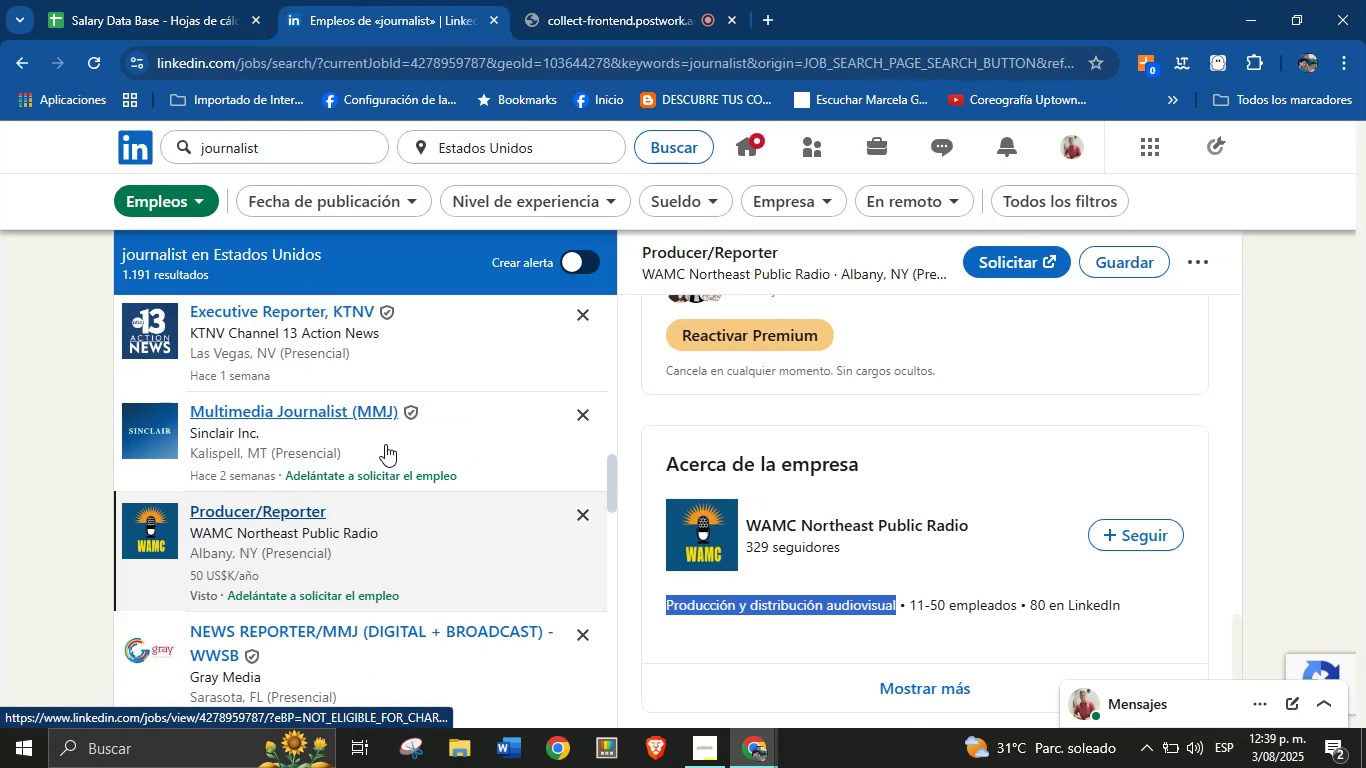 
scroll: coordinate [383, 463], scroll_direction: down, amount: 4.0
 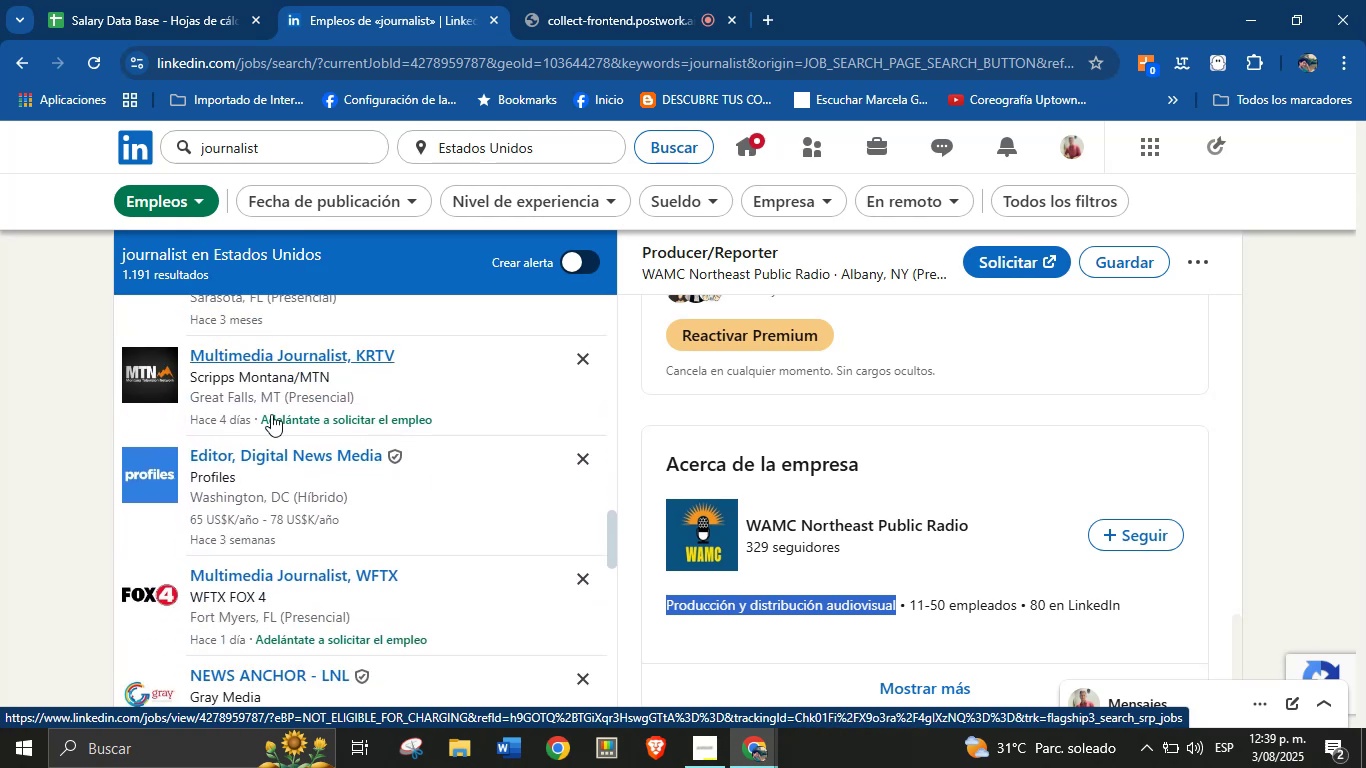 
left_click([265, 446])
 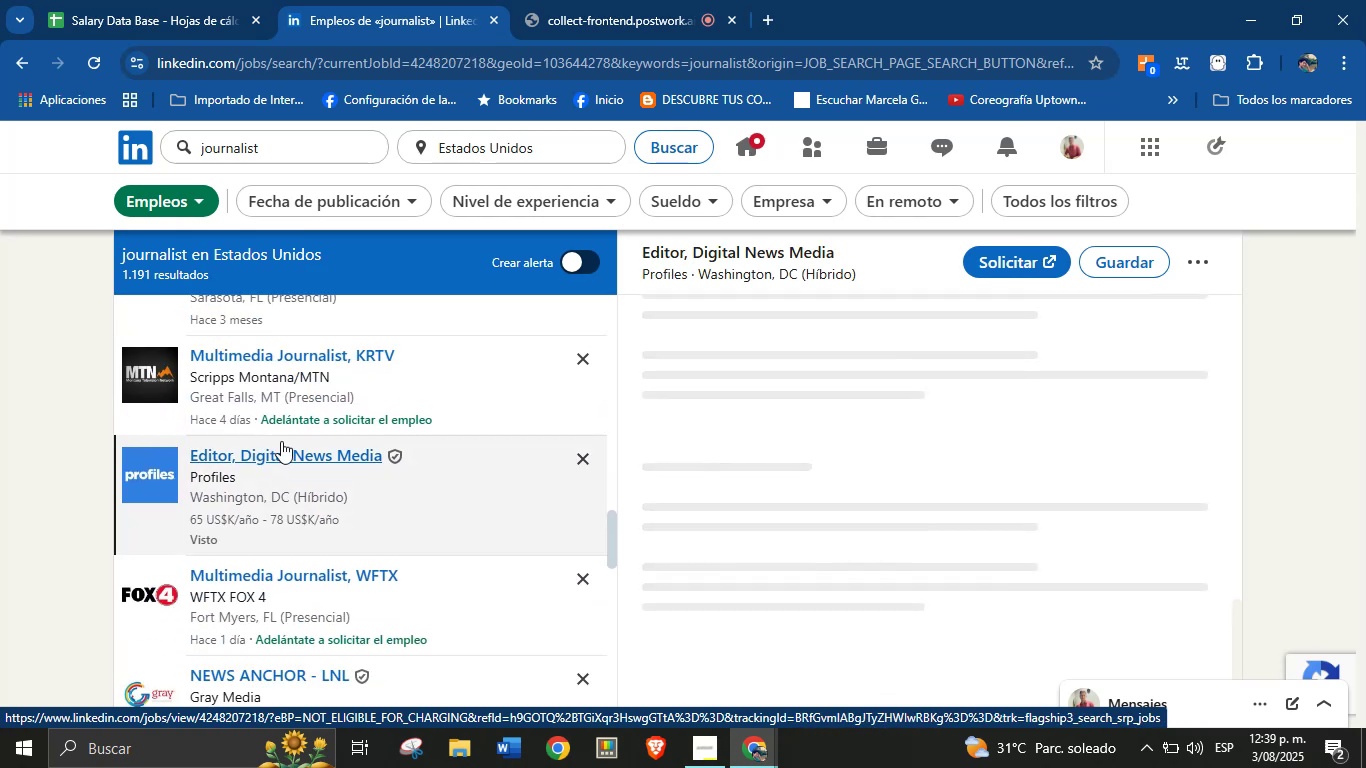 
left_click([615, 0])
 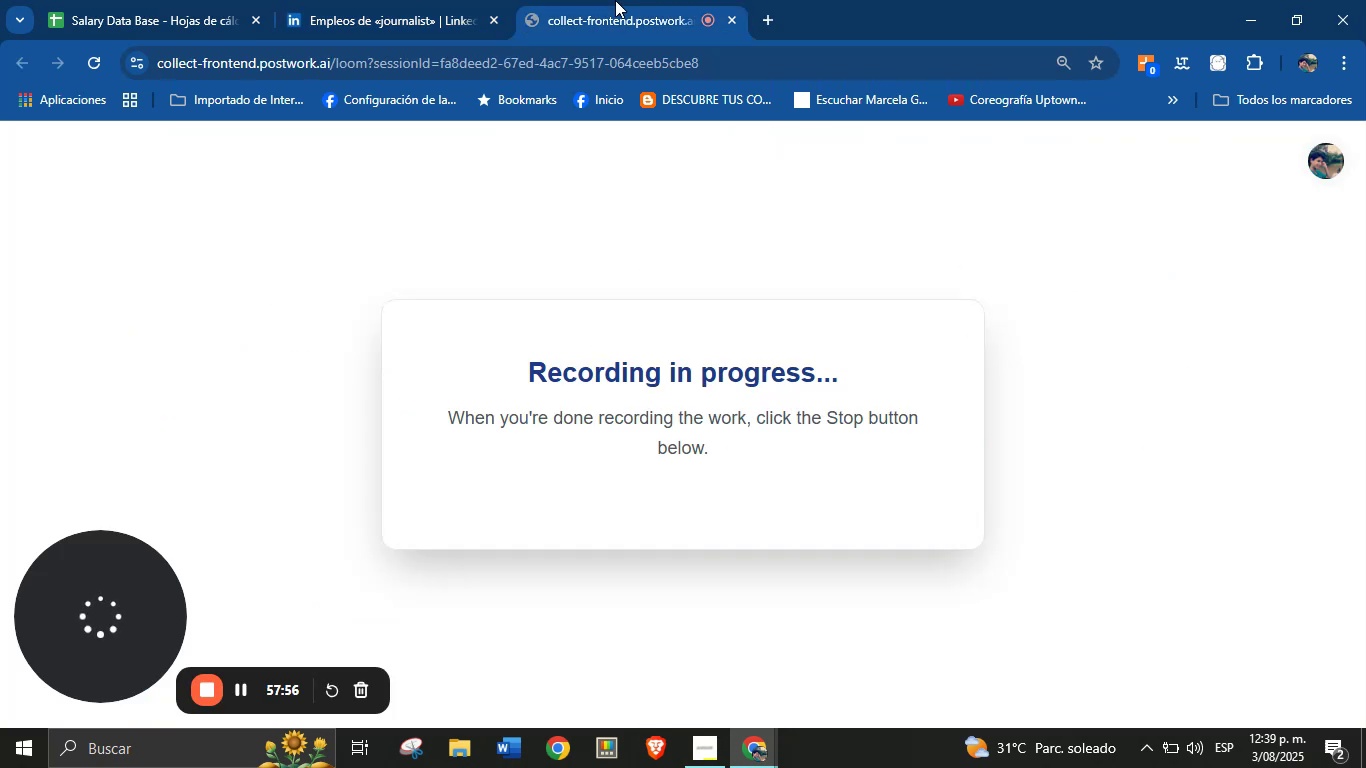 
left_click([521, 0])
 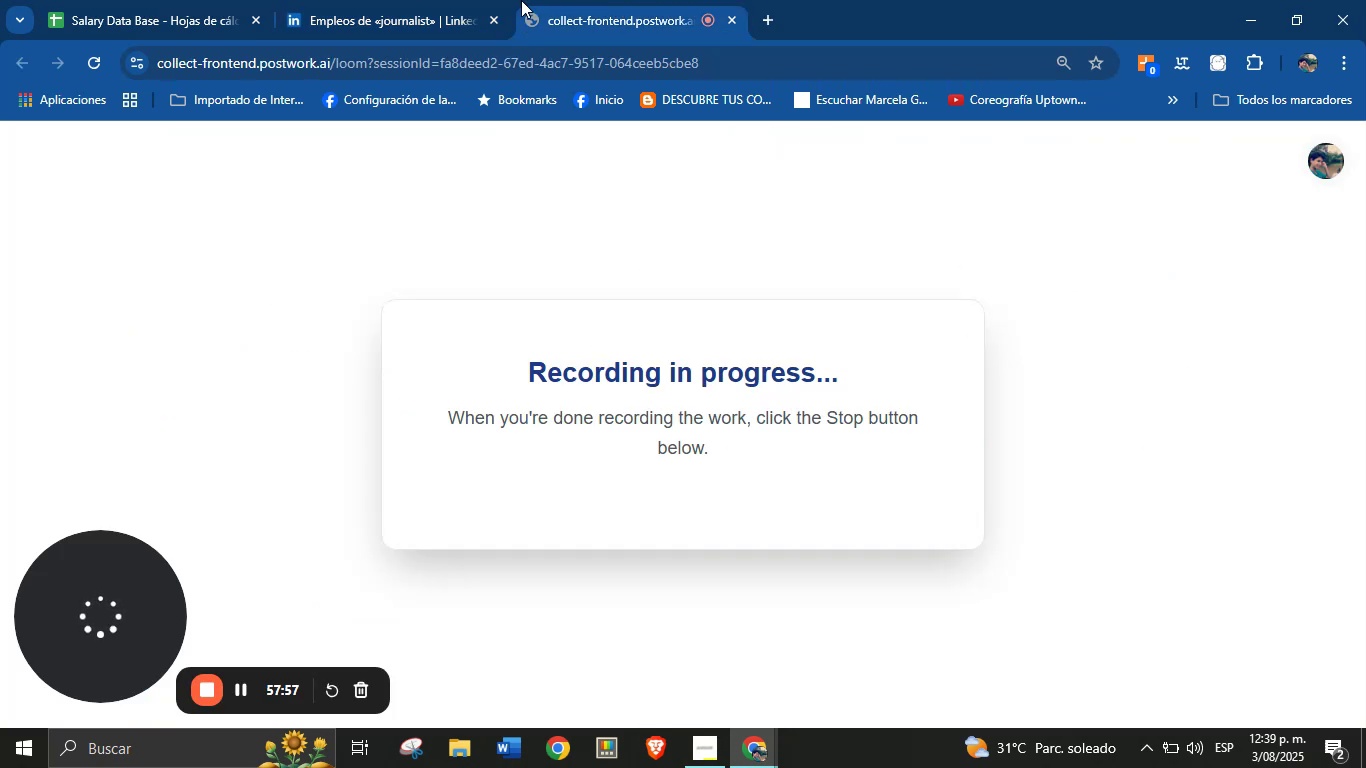 
left_click([447, 0])
 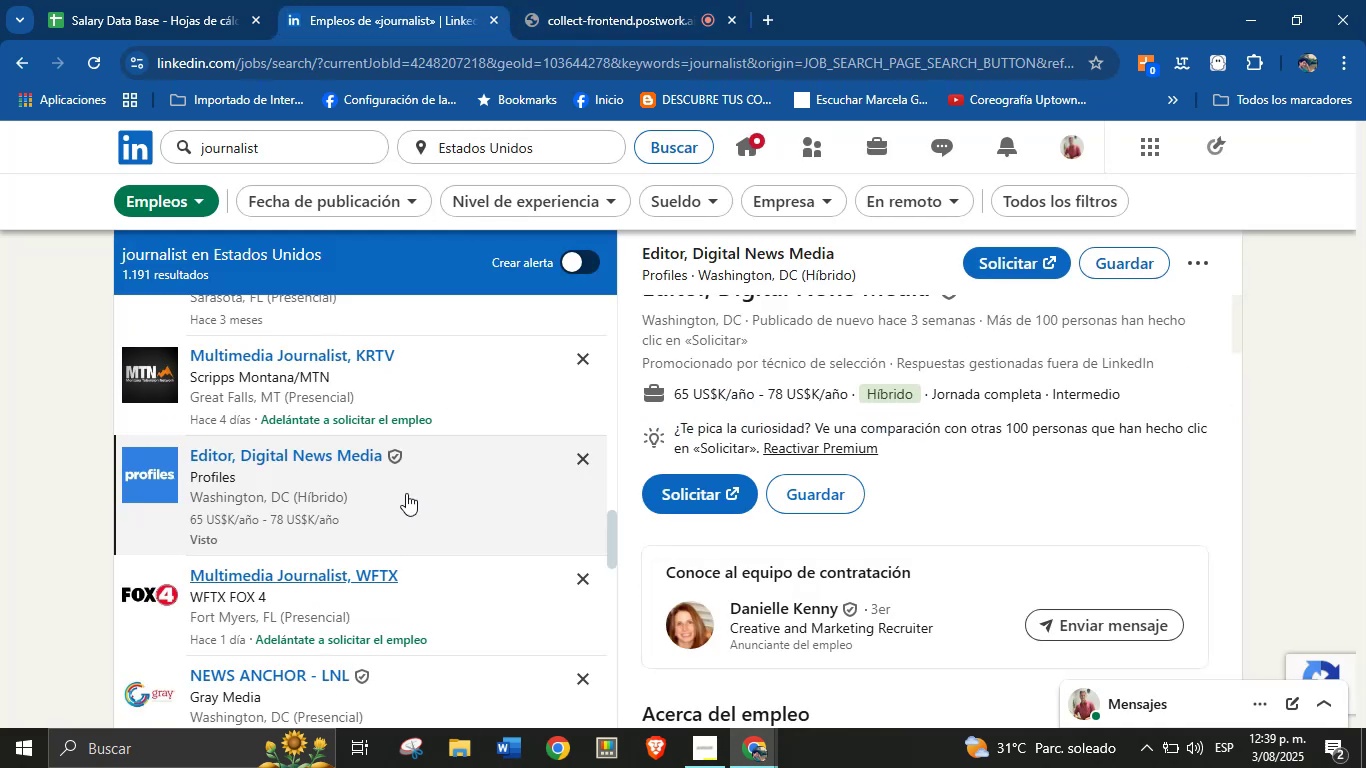 
scroll: coordinate [811, 423], scroll_direction: up, amount: 3.0
 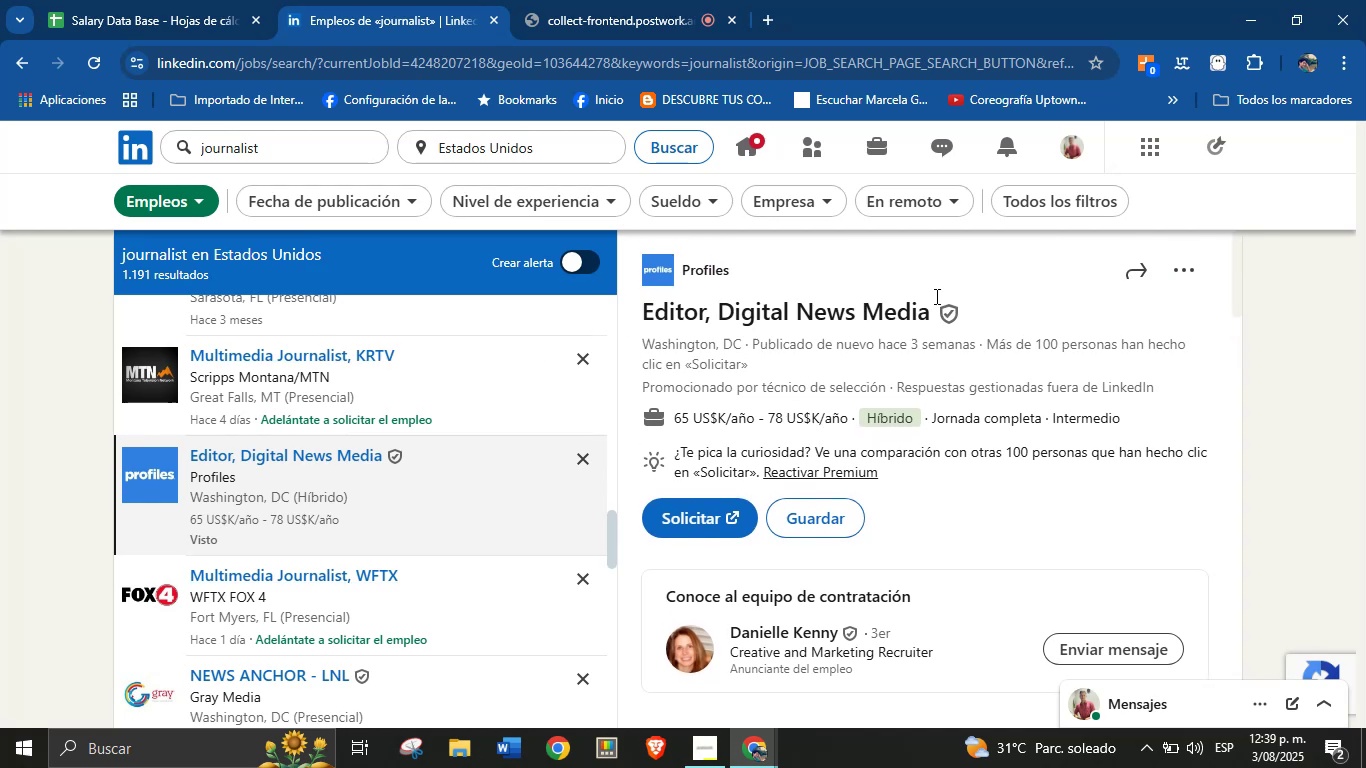 
left_click_drag(start_coordinate=[937, 309], to_coordinate=[635, 324])
 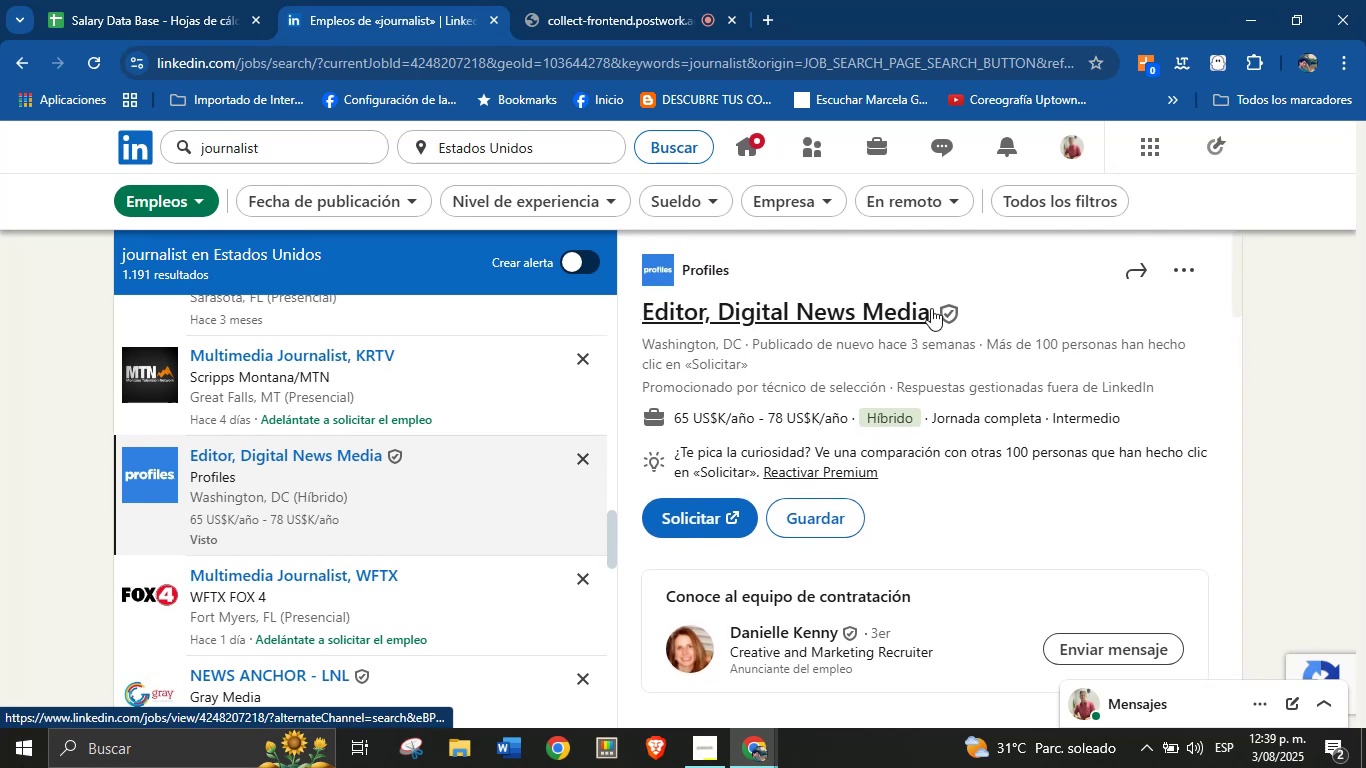 
left_click_drag(start_coordinate=[933, 311], to_coordinate=[636, 309])
 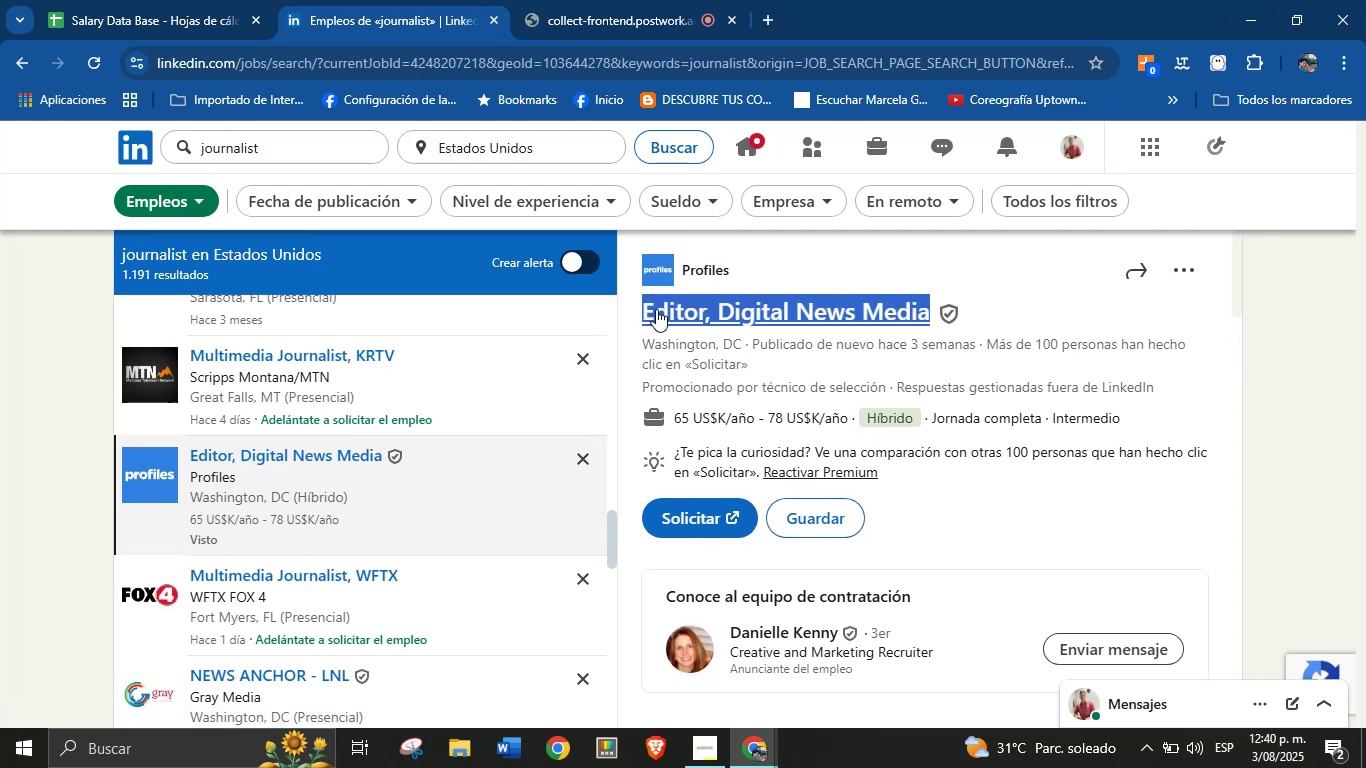 
hold_key(key=ControlLeft, duration=0.95)
 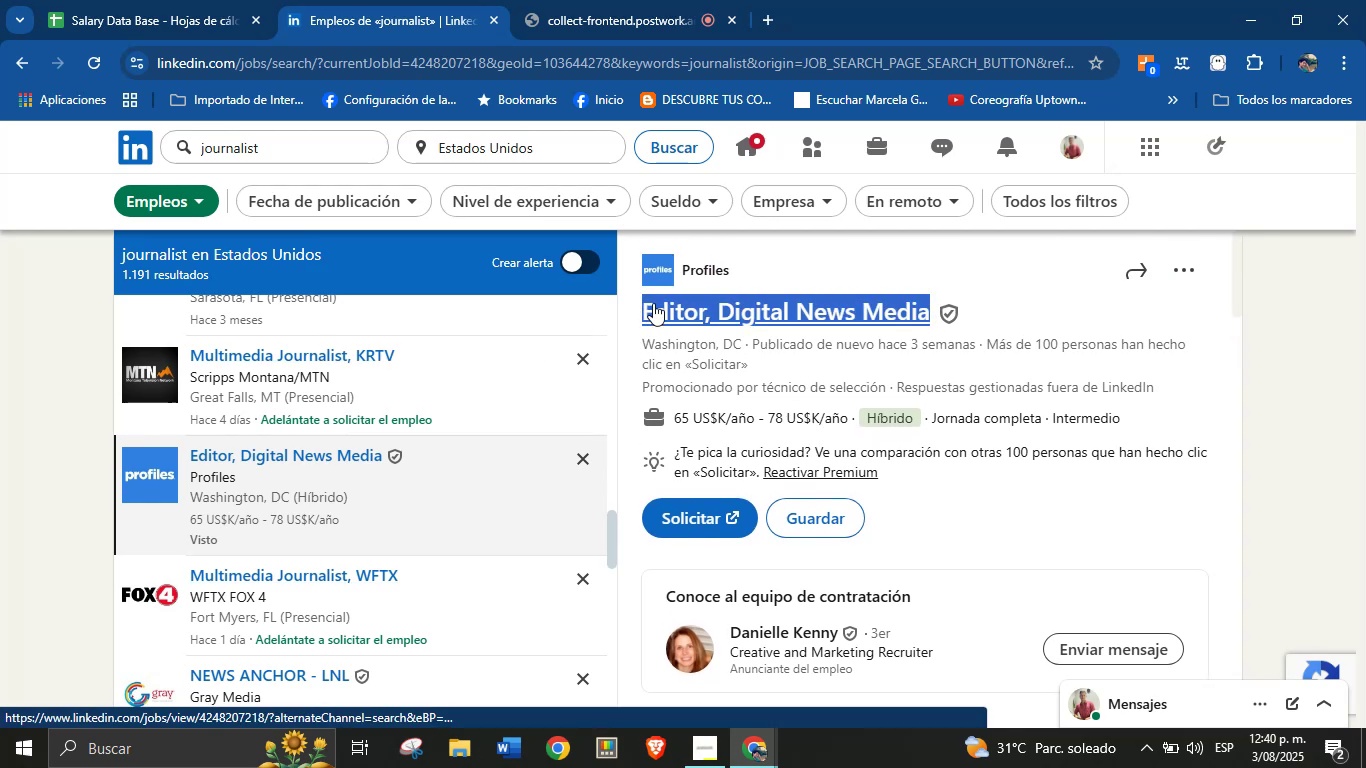 
hold_key(key=C, duration=0.41)
 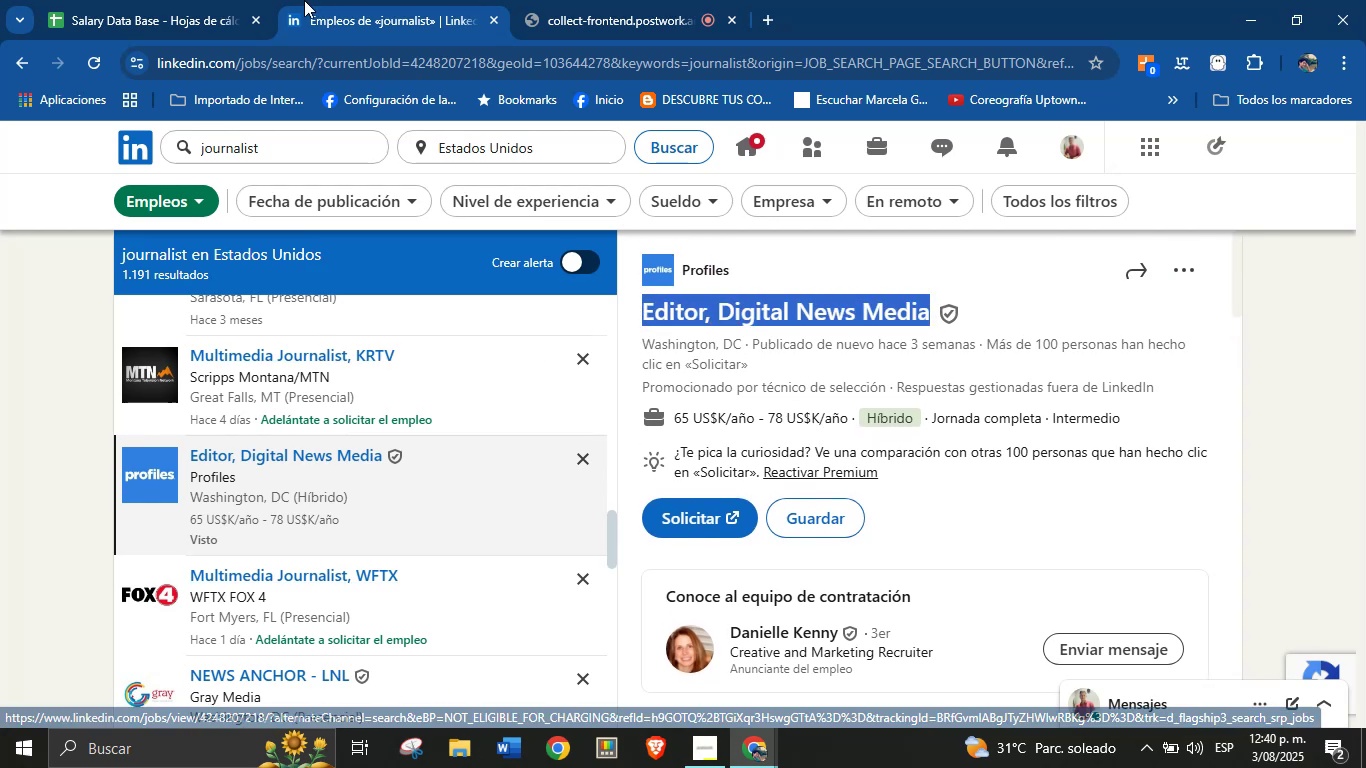 
double_click([240, 0])
 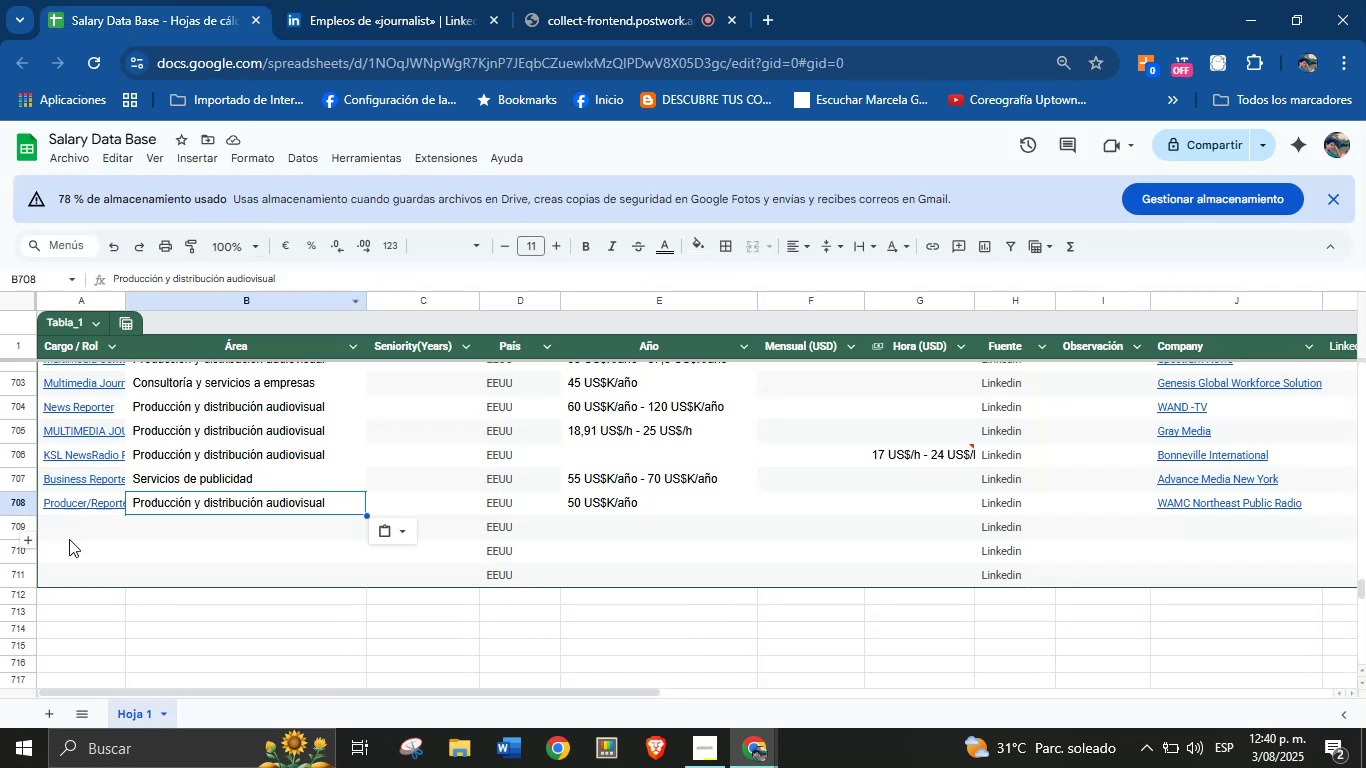 
left_click([74, 526])
 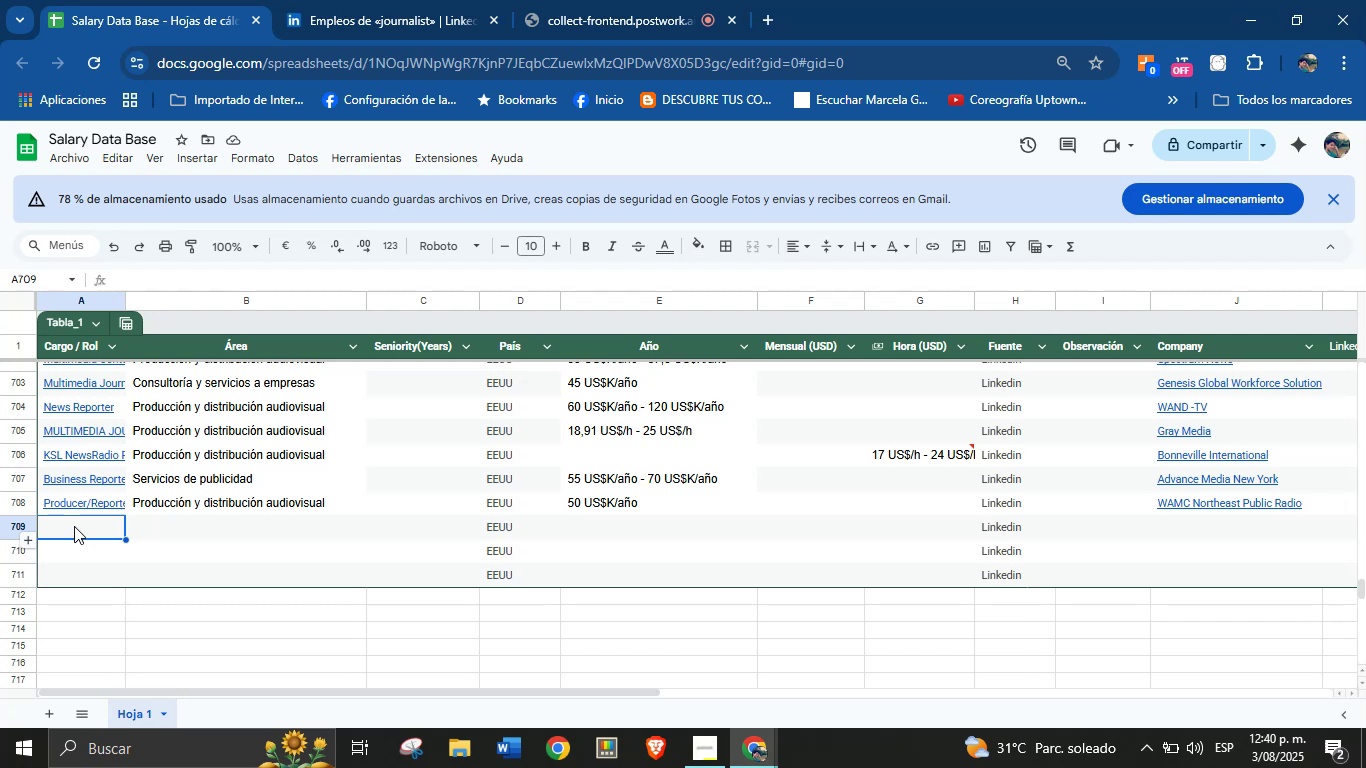 
key(Control+V)
 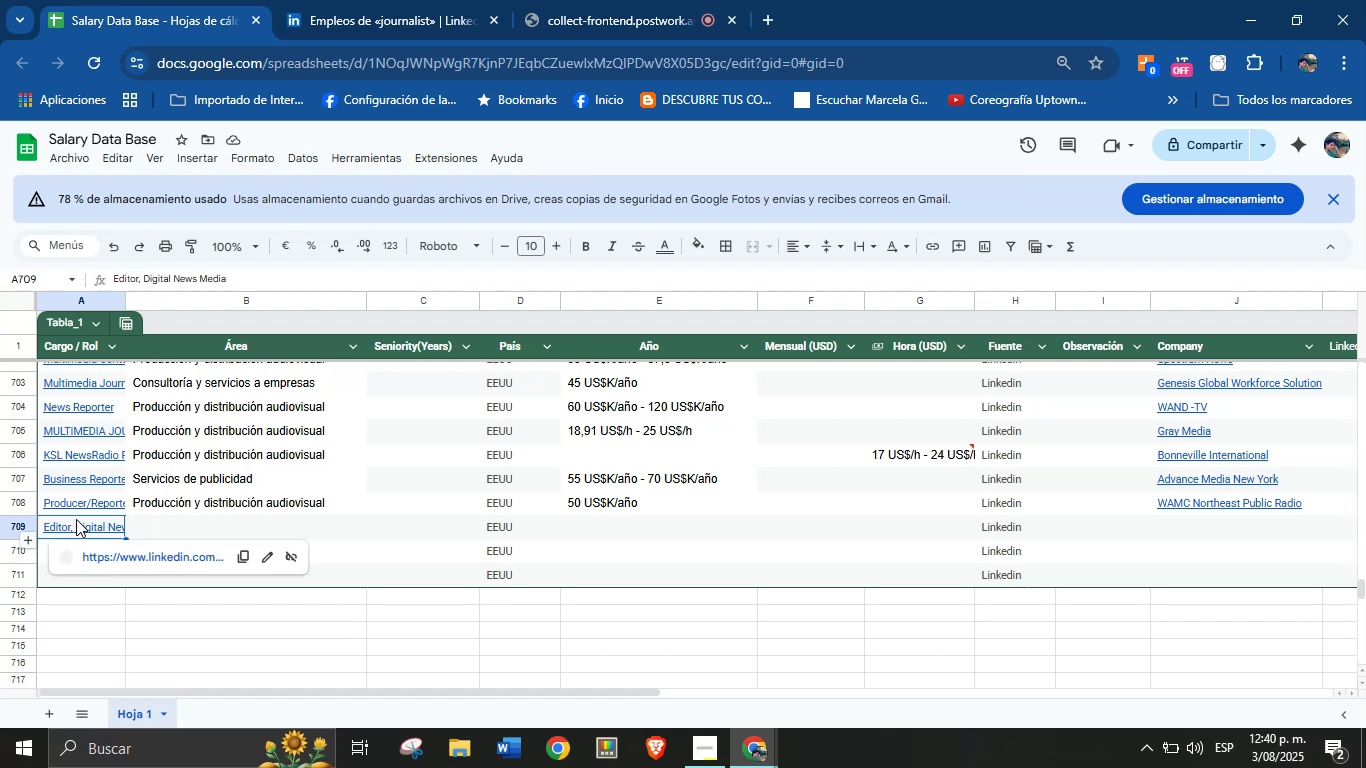 
wait(19.43)
 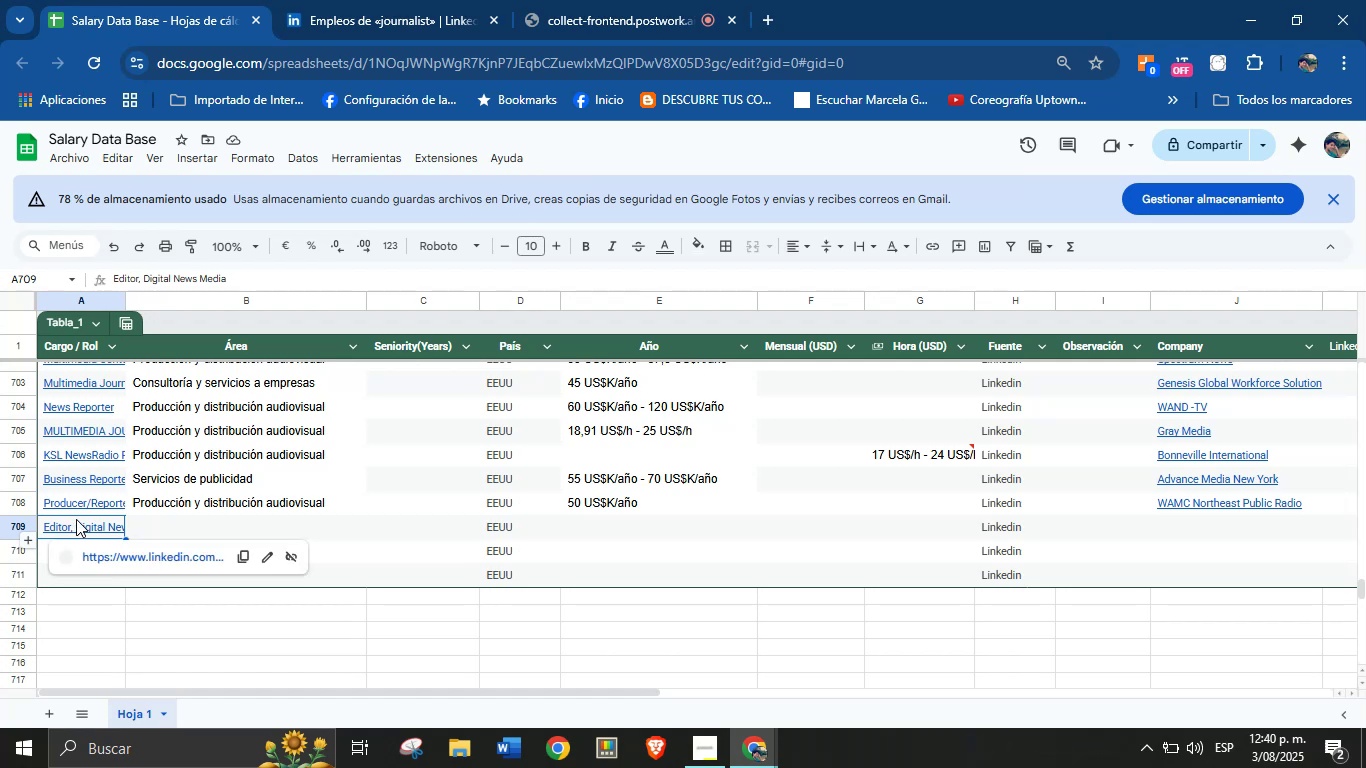 
left_click([444, 0])
 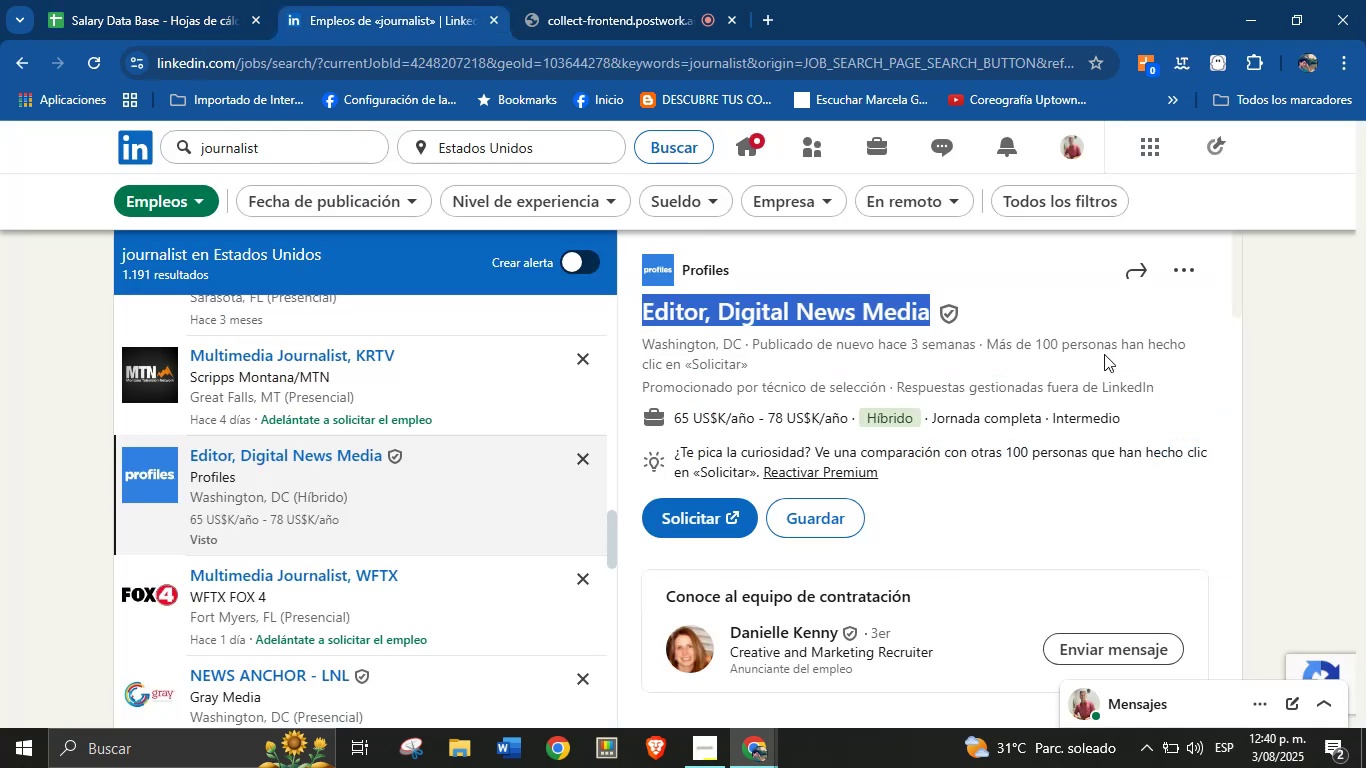 
left_click([892, 274])
 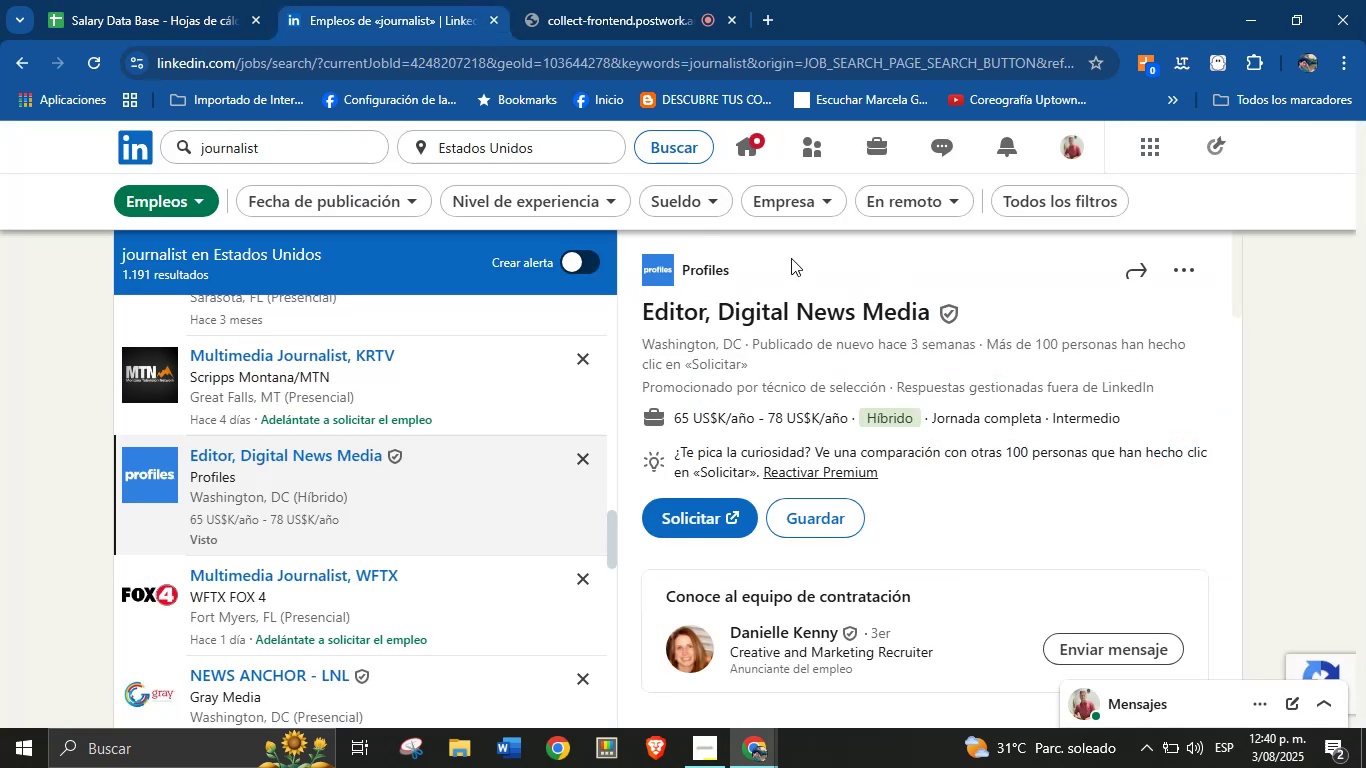 
left_click_drag(start_coordinate=[769, 260], to_coordinate=[678, 274])
 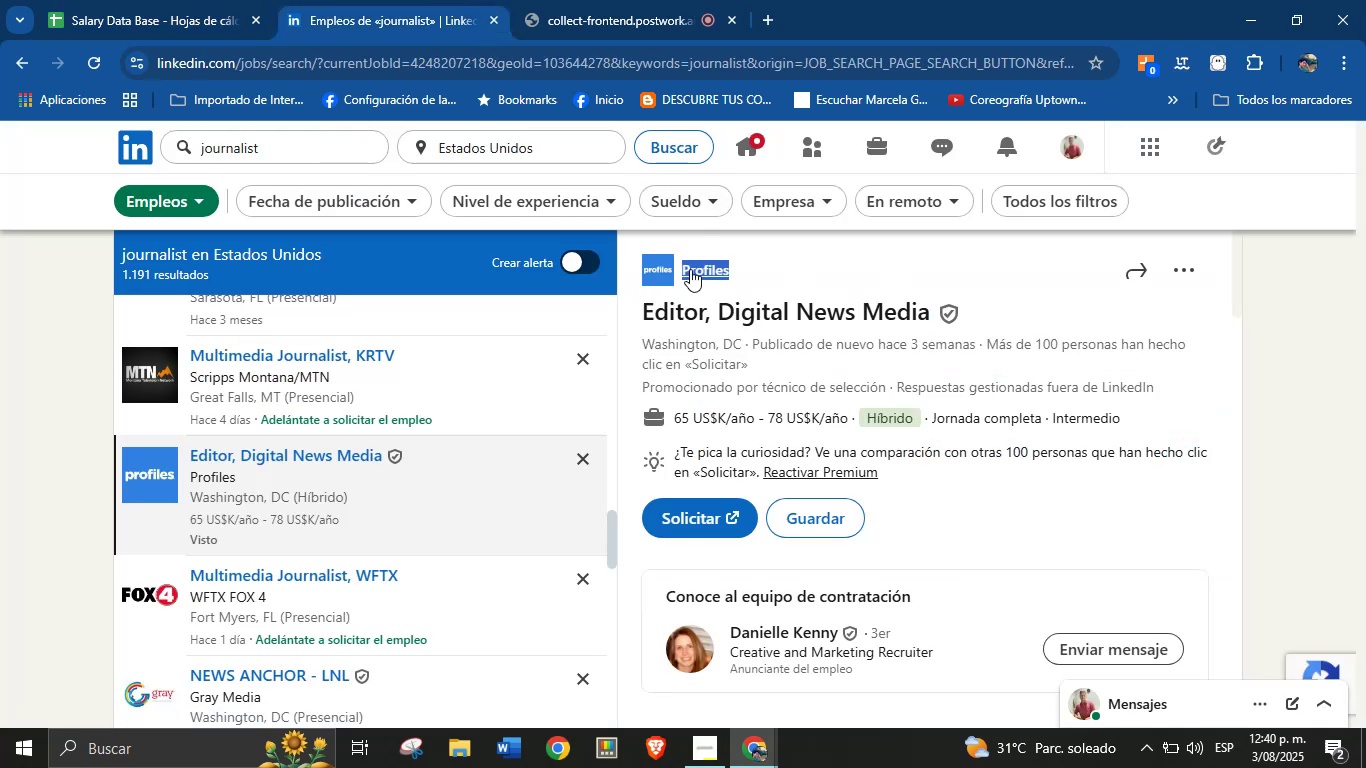 
key(Control+C)
 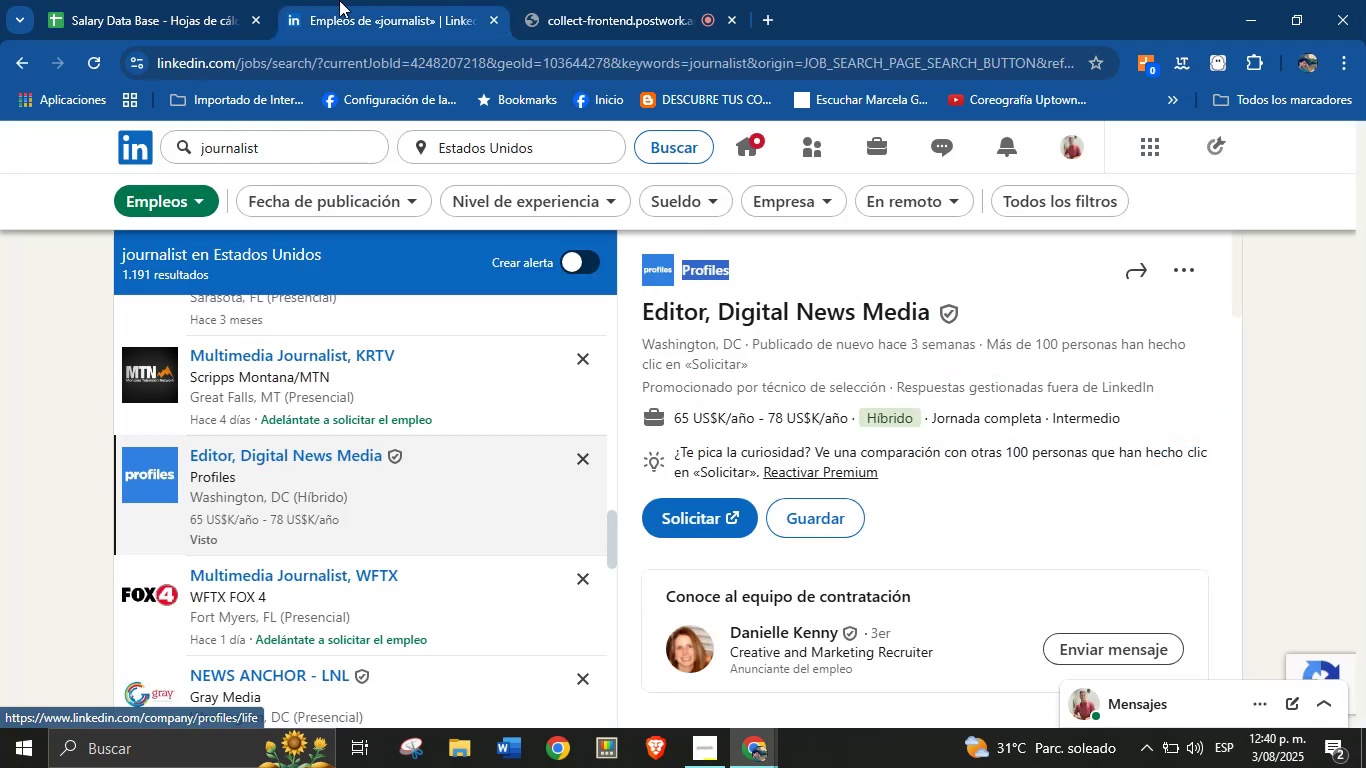 
left_click([217, 0])
 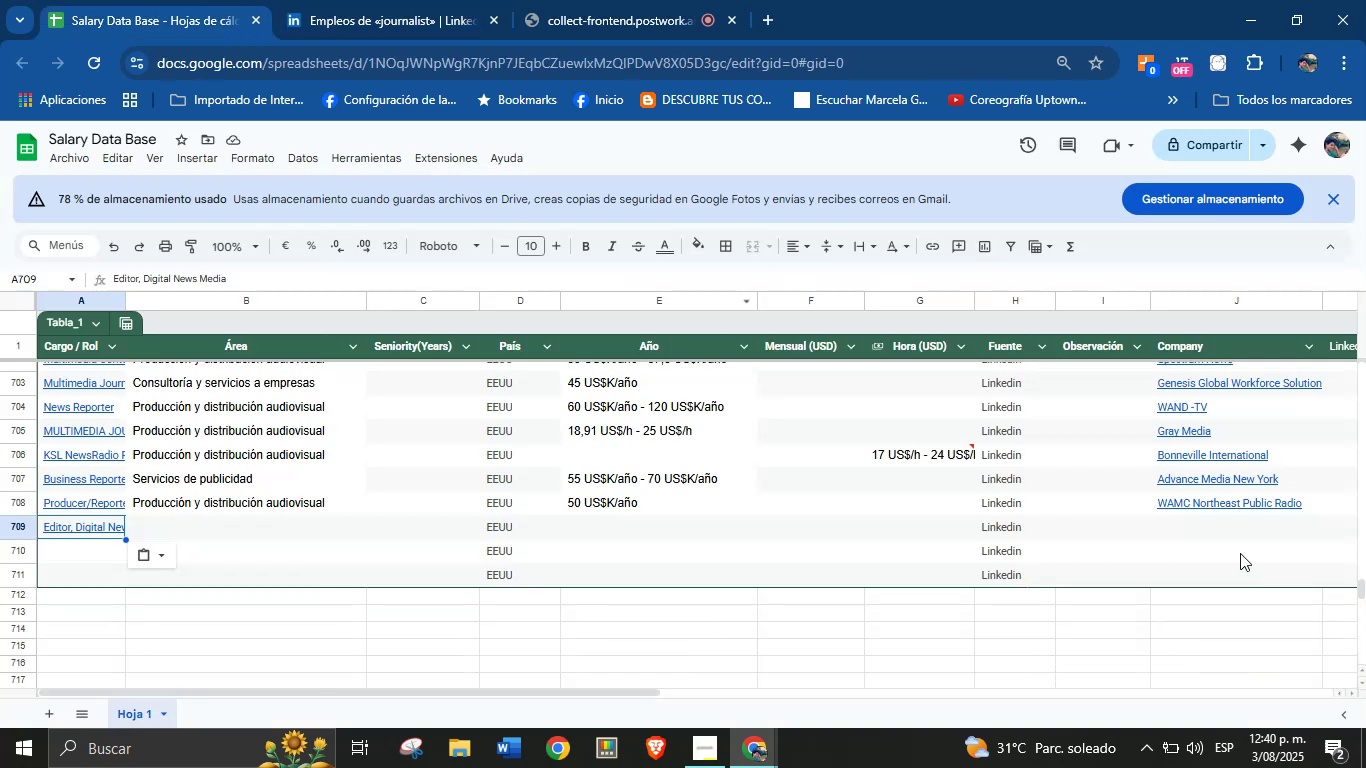 
left_click([1201, 522])
 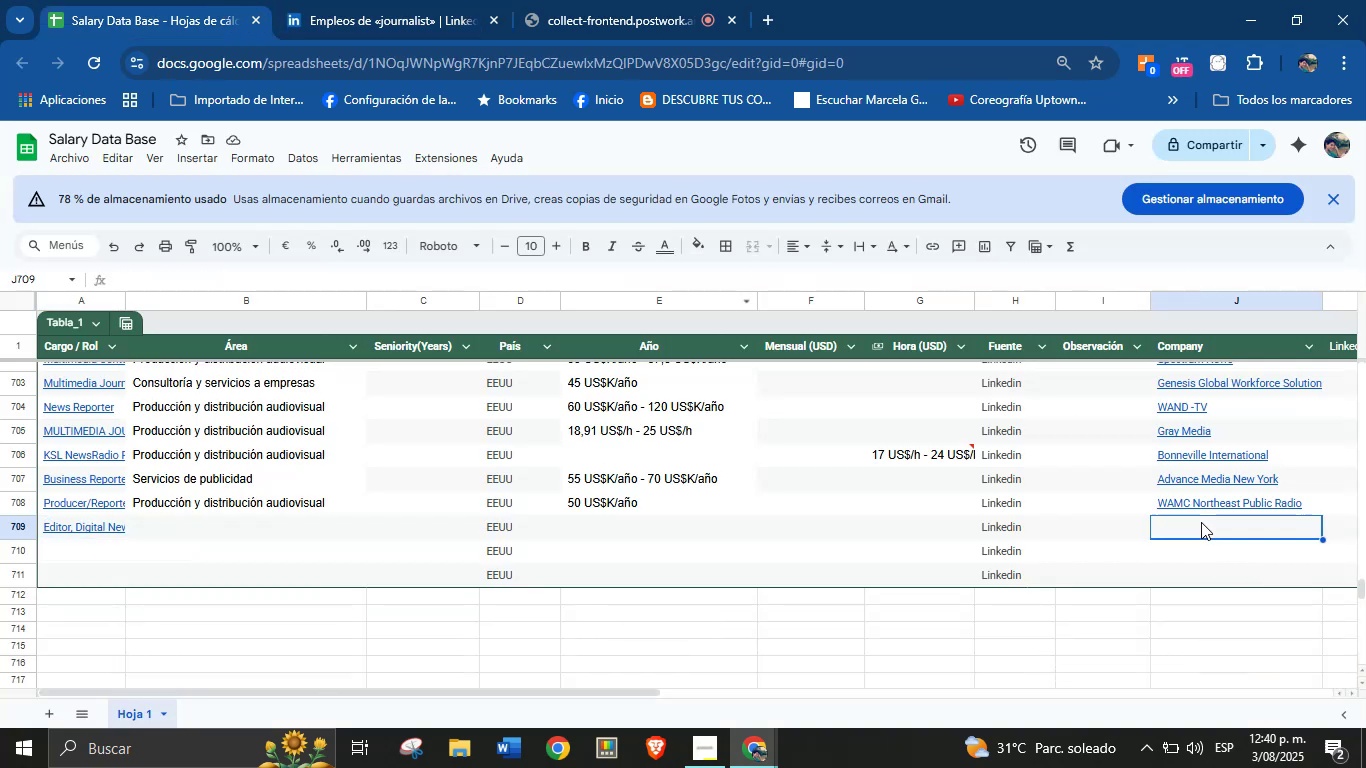 
key(Control+V)
 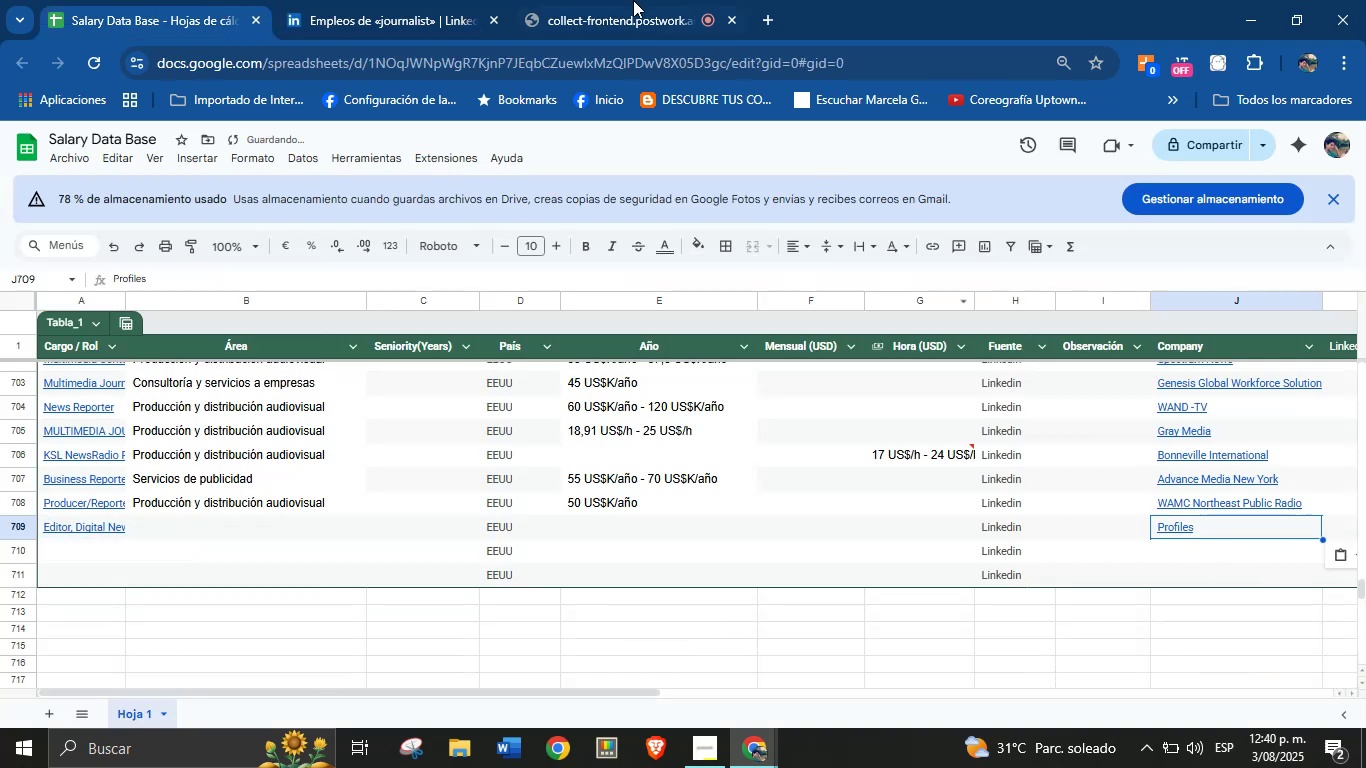 
left_click([376, 0])
 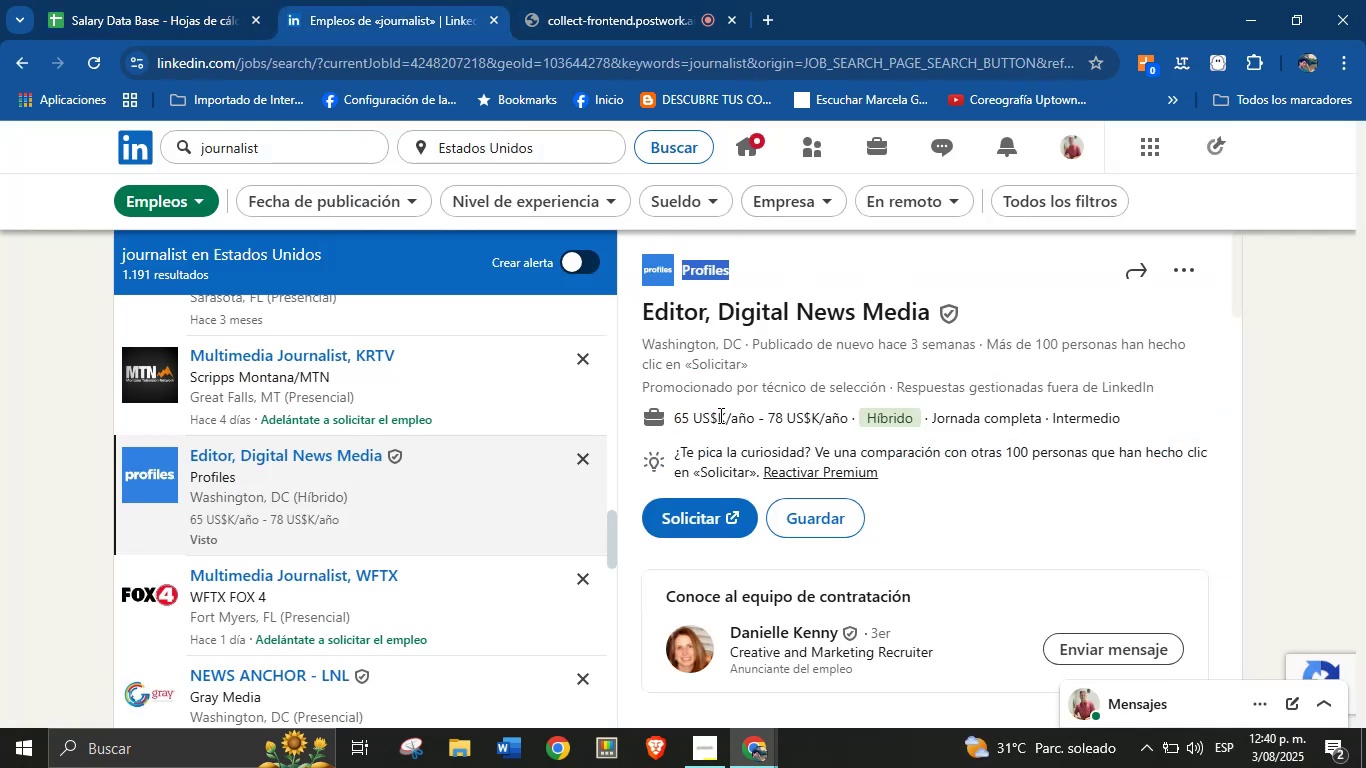 
left_click_drag(start_coordinate=[669, 423], to_coordinate=[862, 426])
 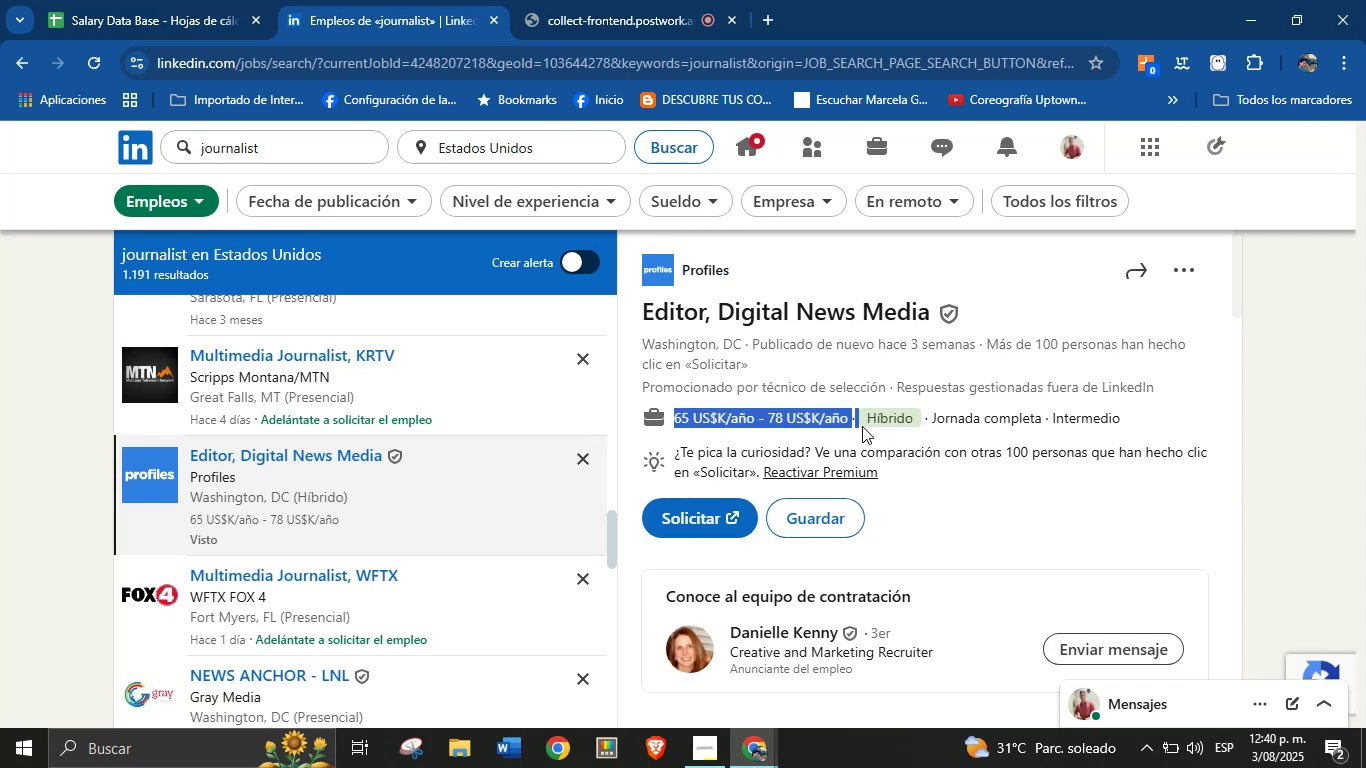 
key(Control+C)
 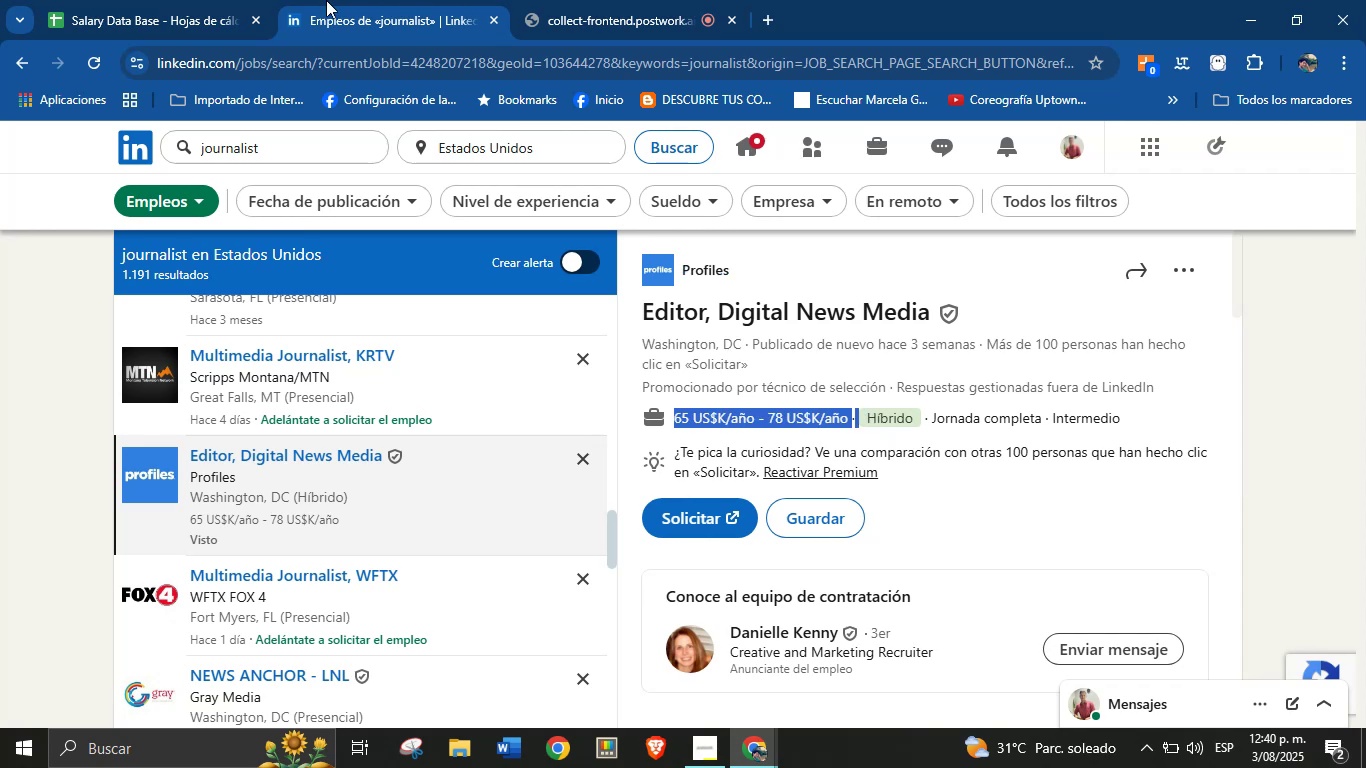 
left_click([205, 0])
 